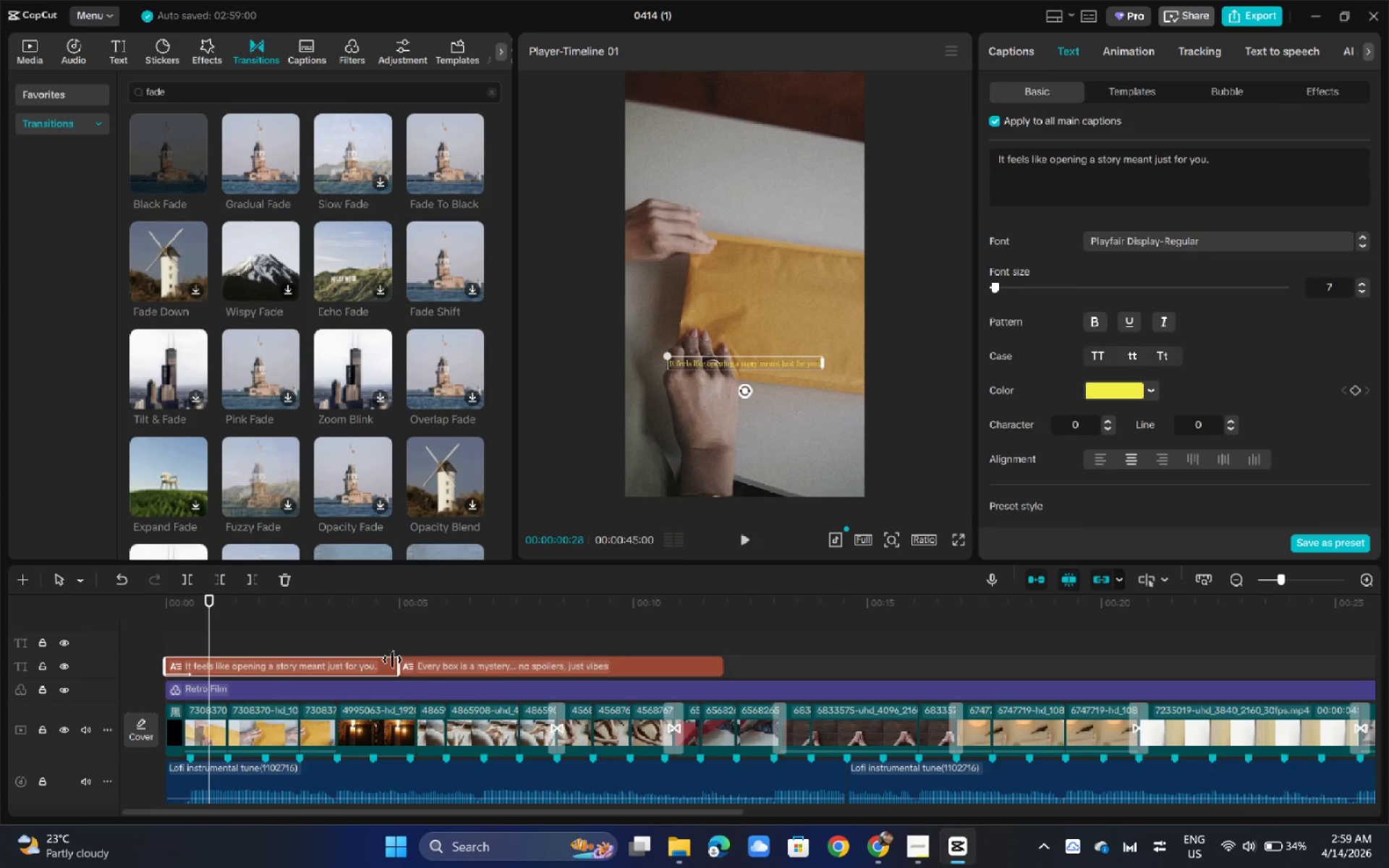 
wait(5.52)
 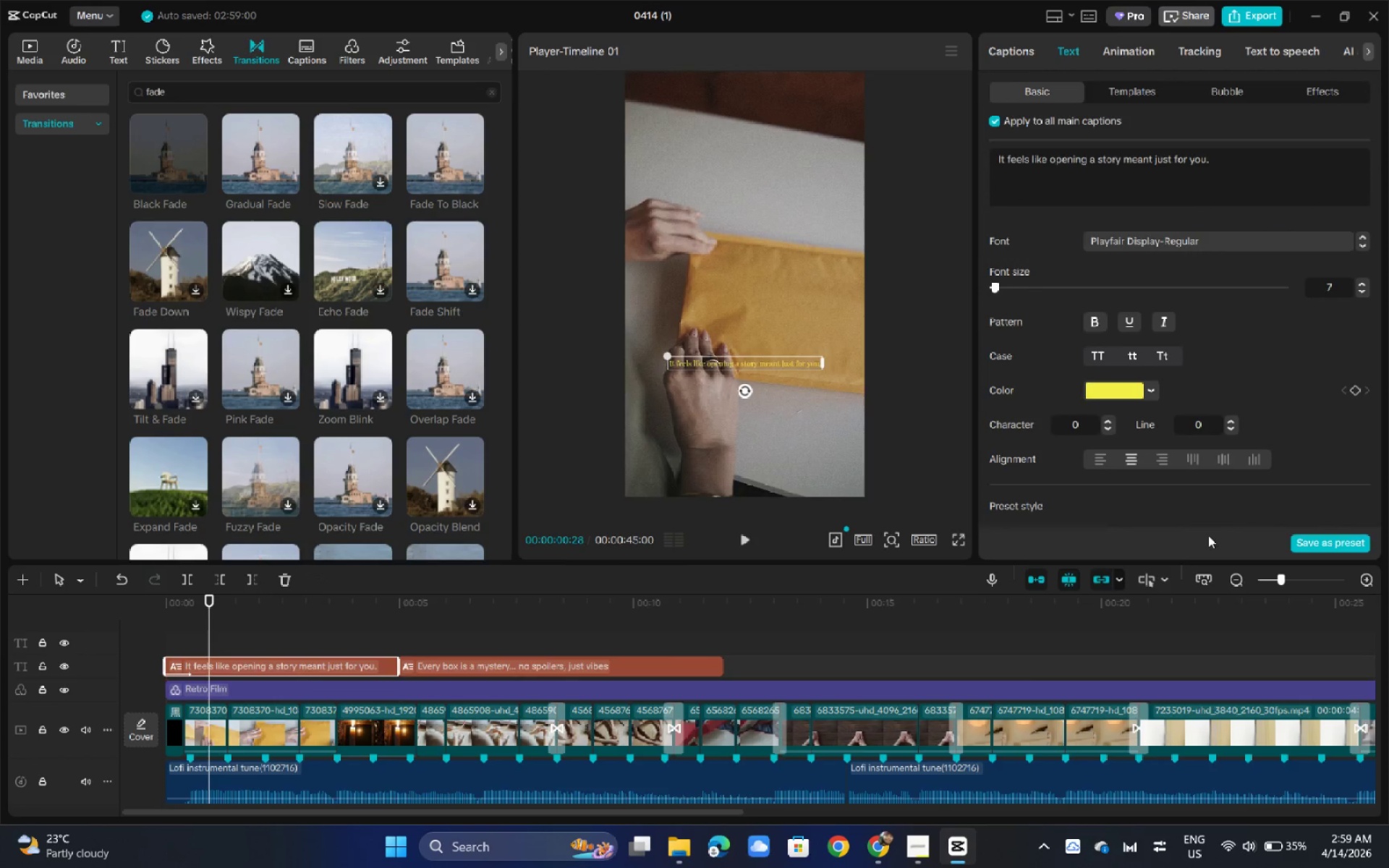 
left_click([362, 663])
 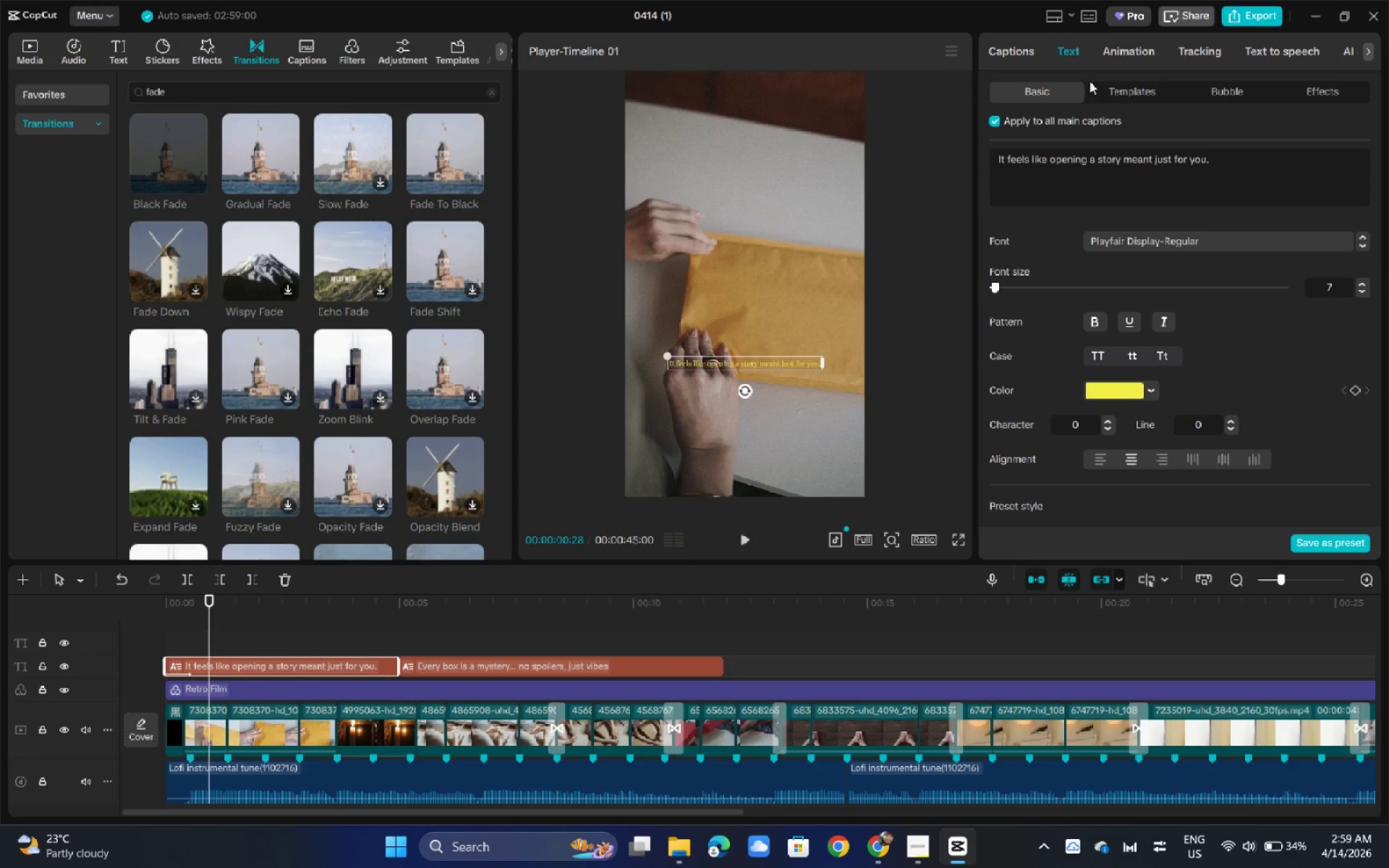 
left_click([1111, 65])
 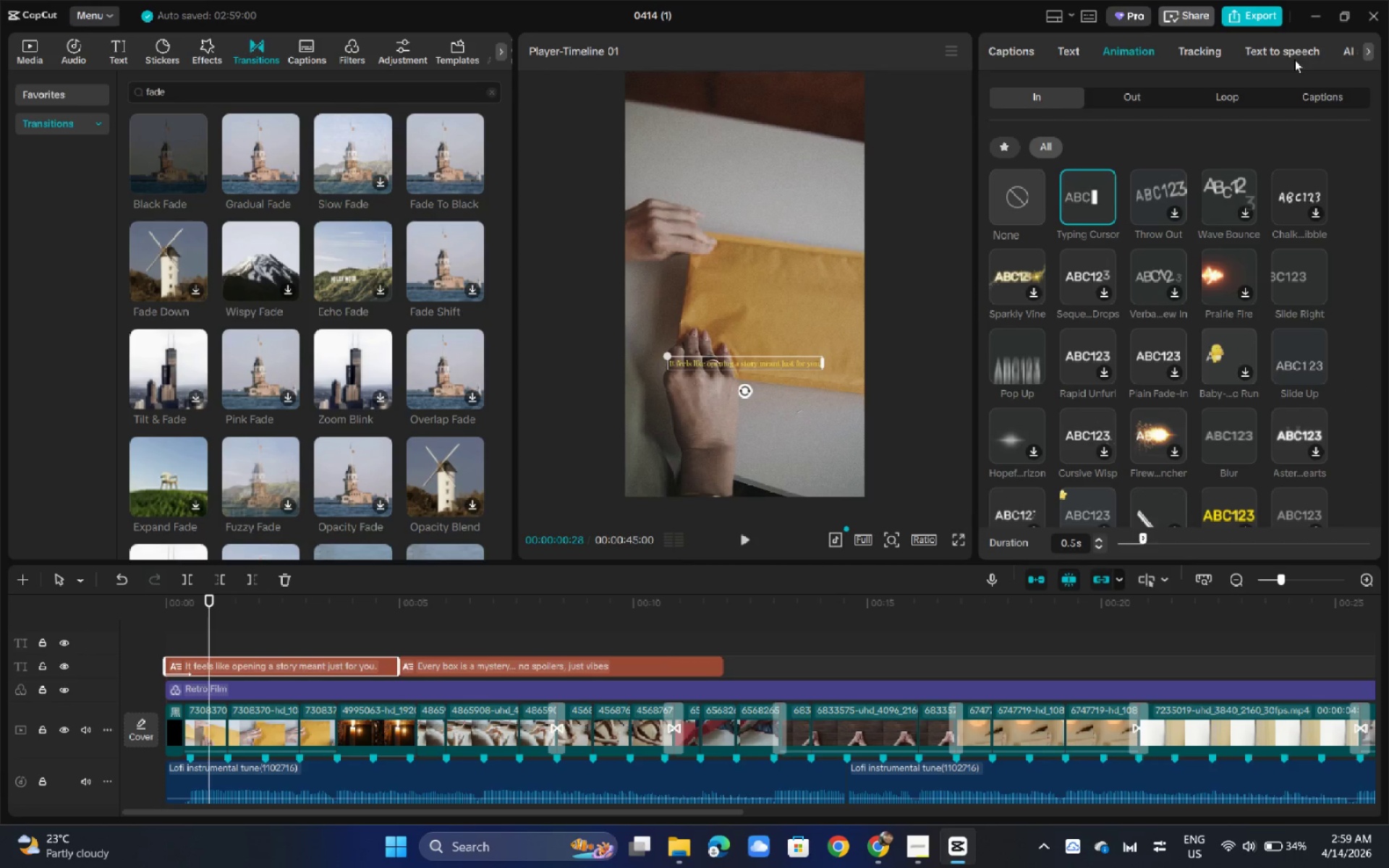 
left_click([1129, 109])
 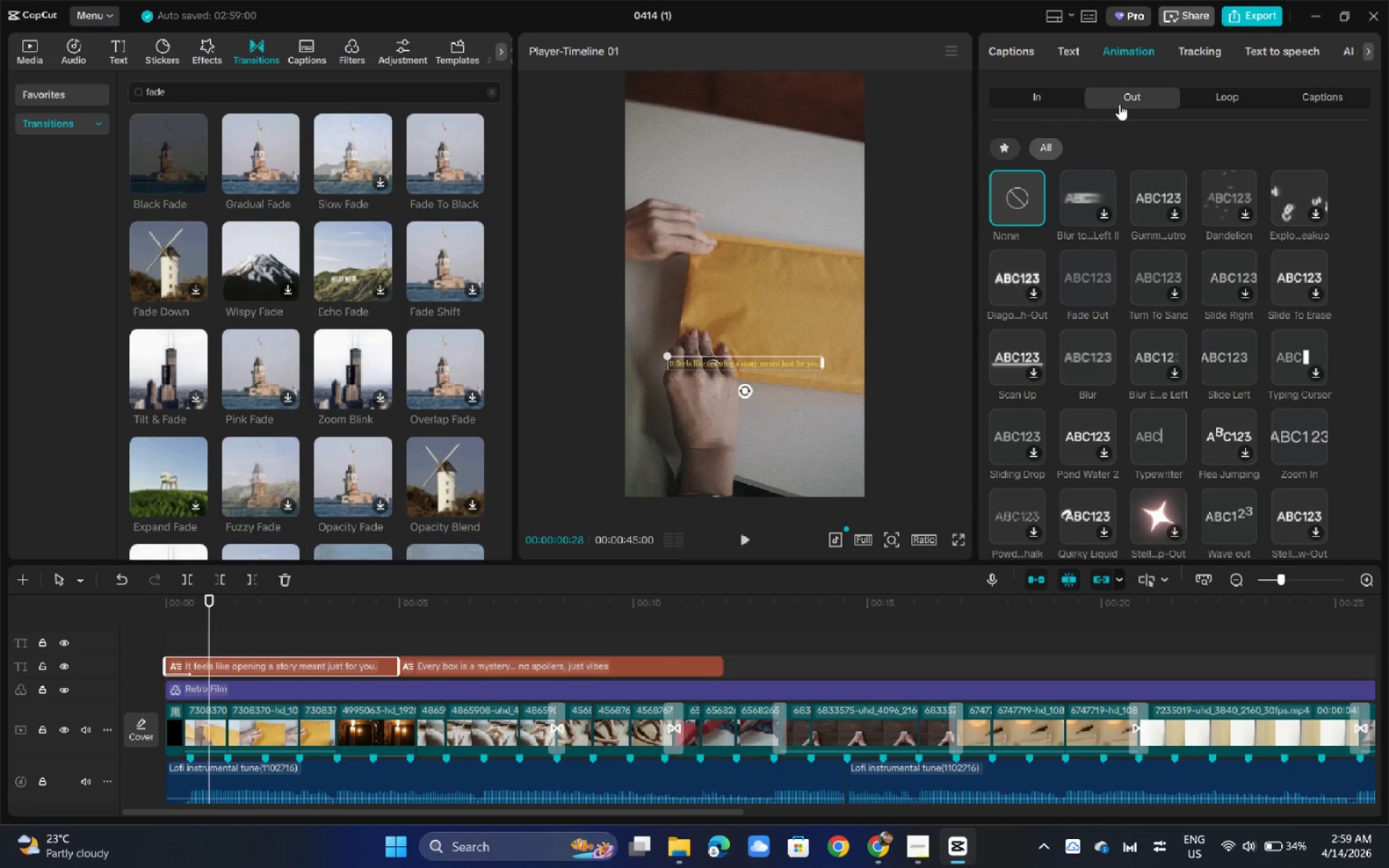 
wait(9.88)
 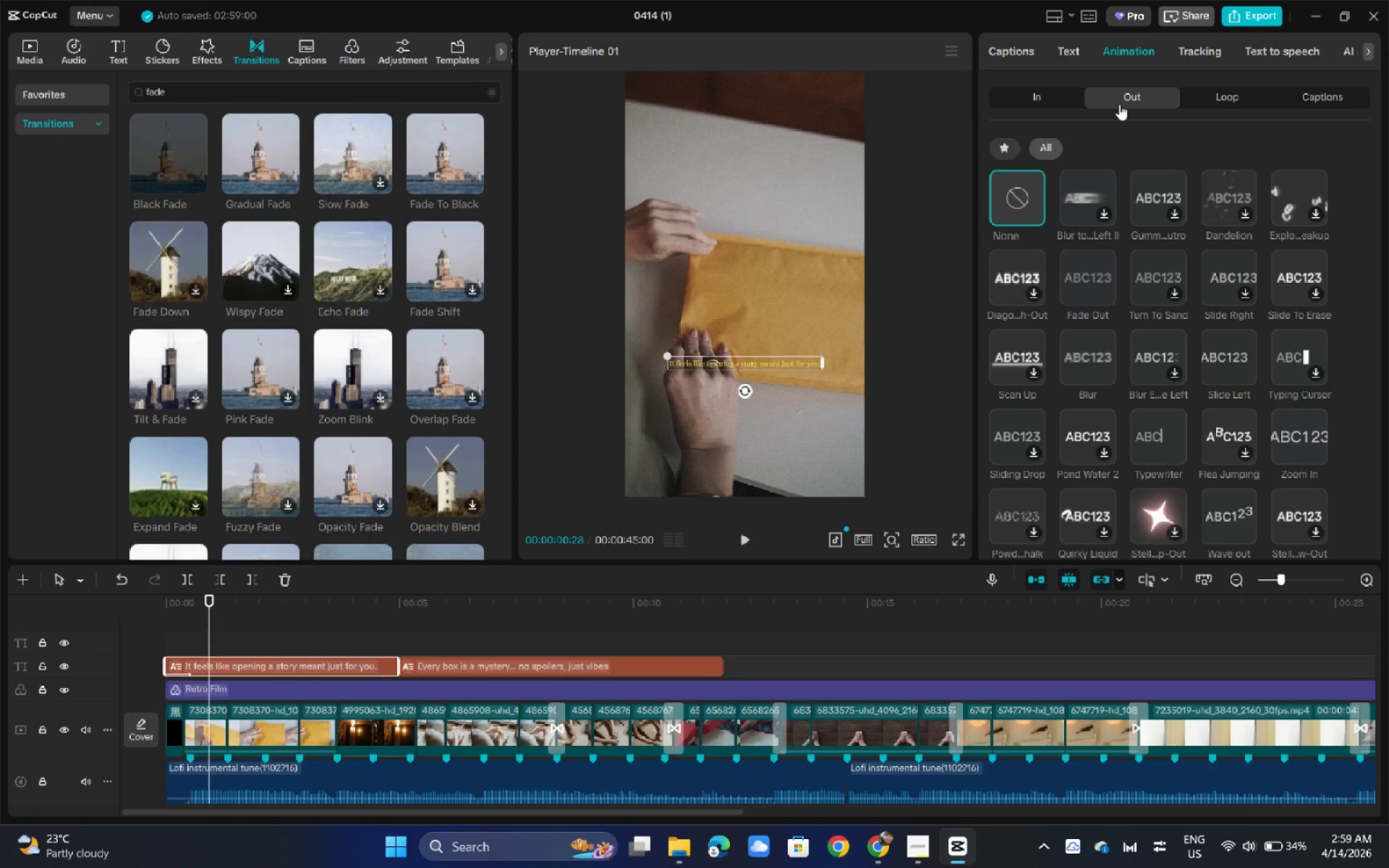 
scroll: coordinate [1289, 335], scroll_direction: down, amount: 2.0
 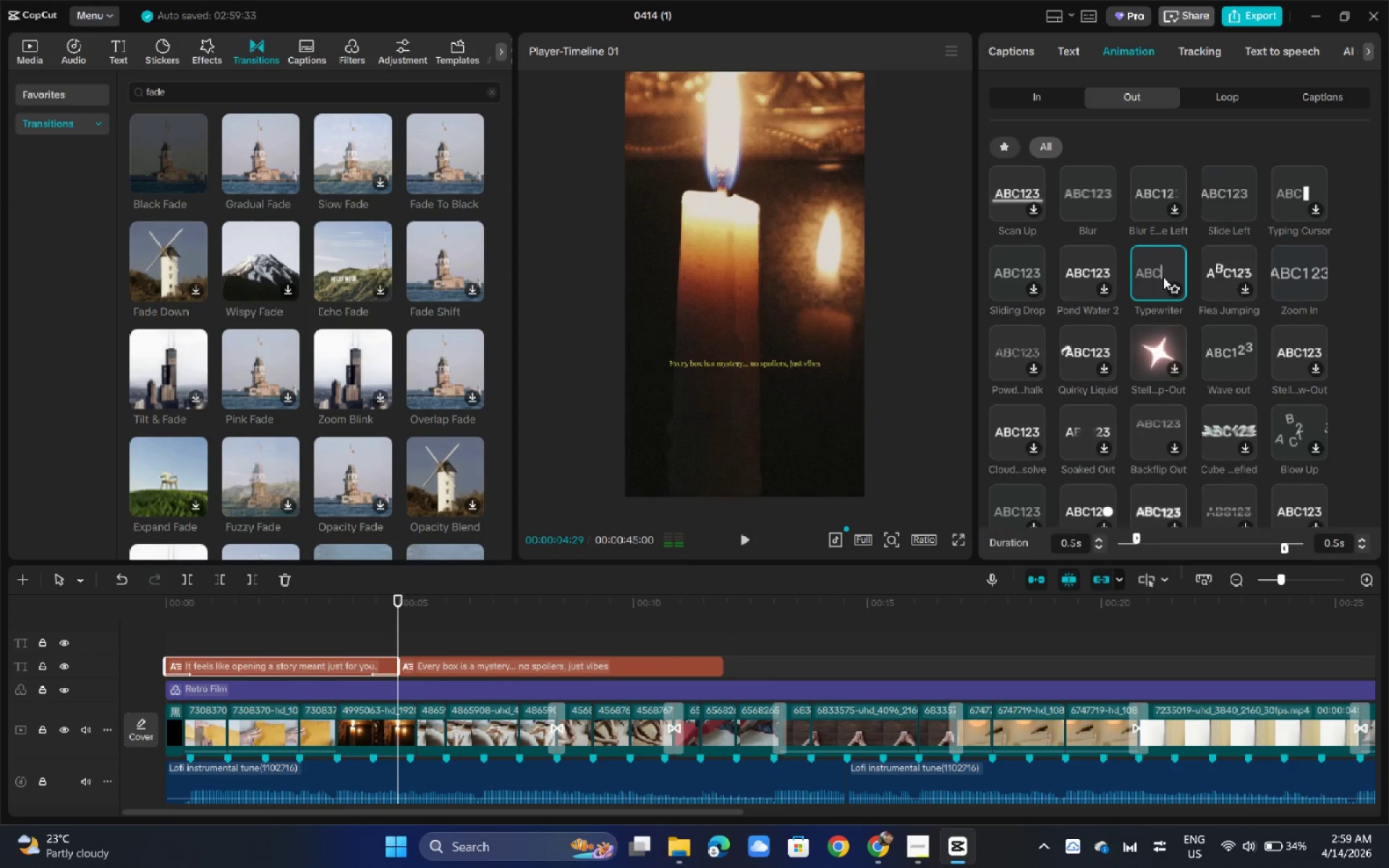 
left_click_drag(start_coordinate=[226, 610], to_coordinate=[113, 606])
 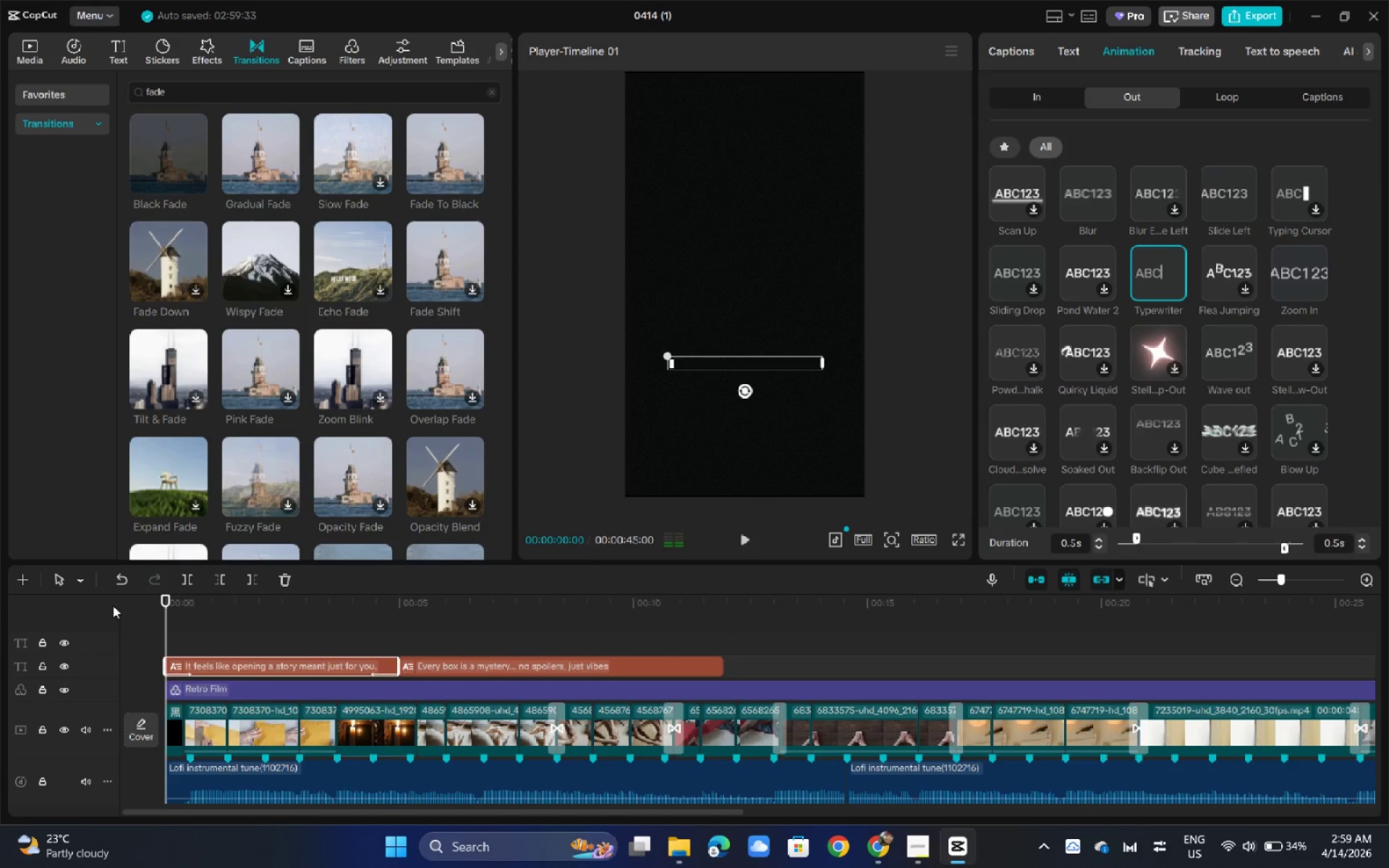 
key(Space)
 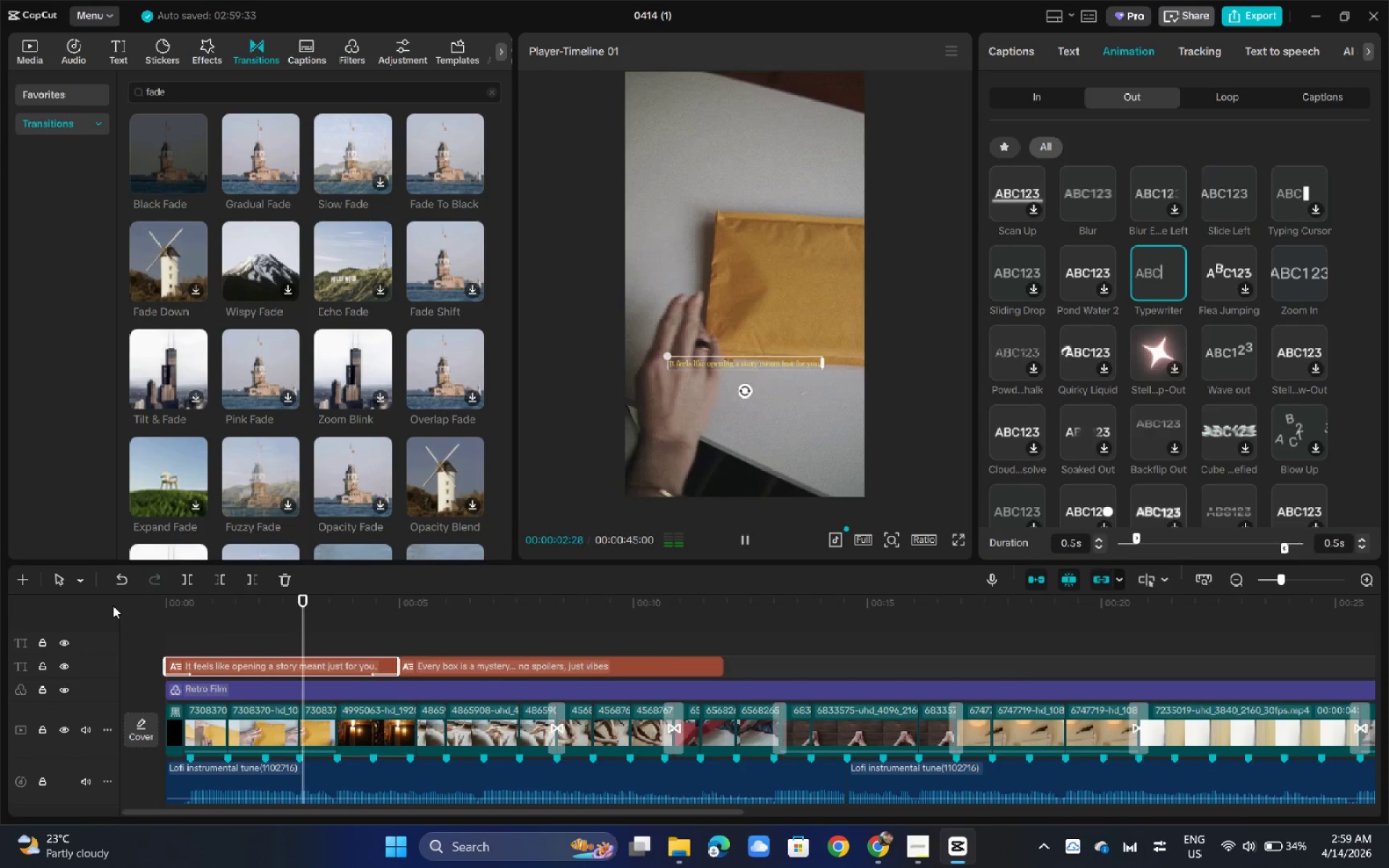 
wait(6.62)
 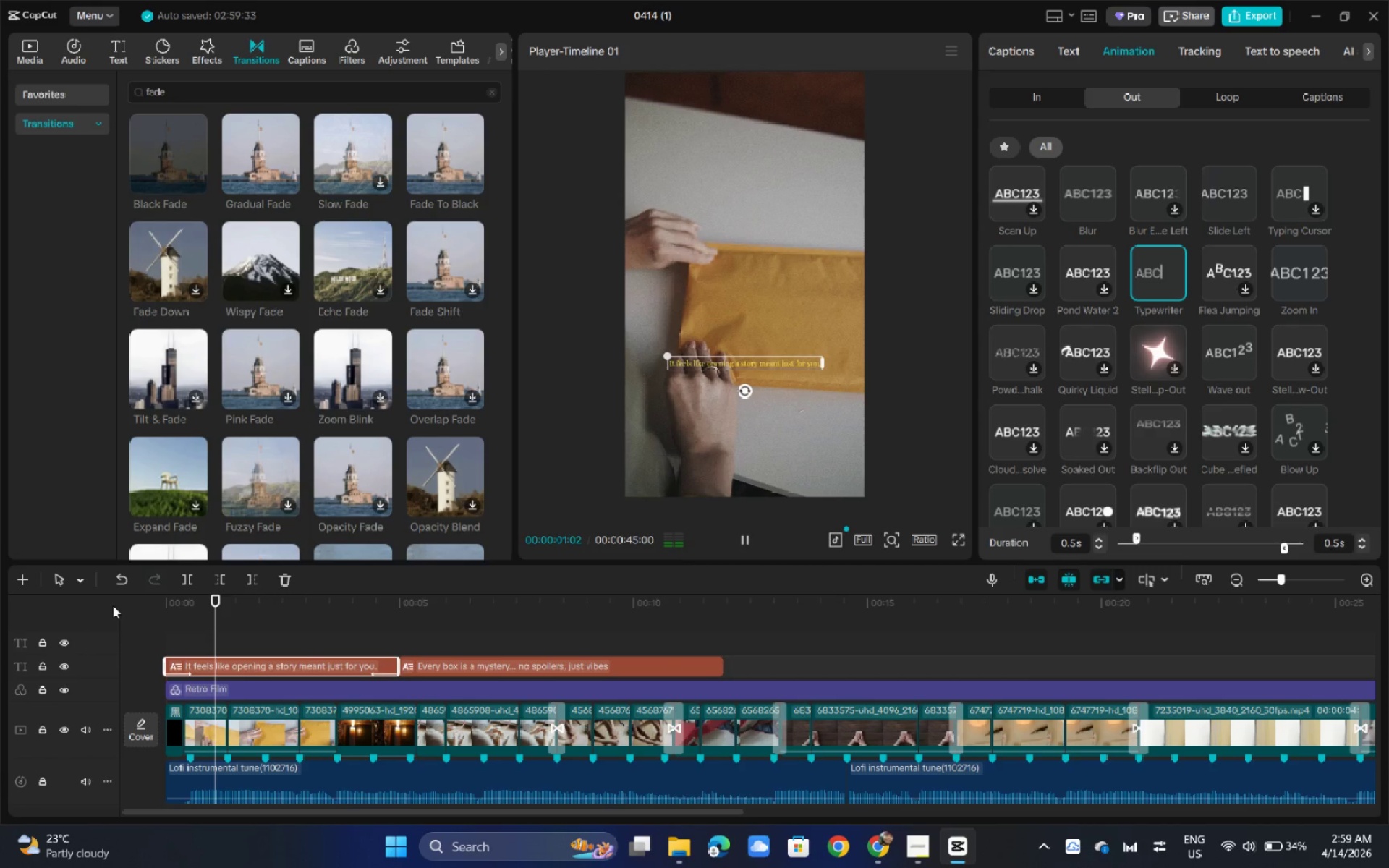 
left_click([1174, 296])
 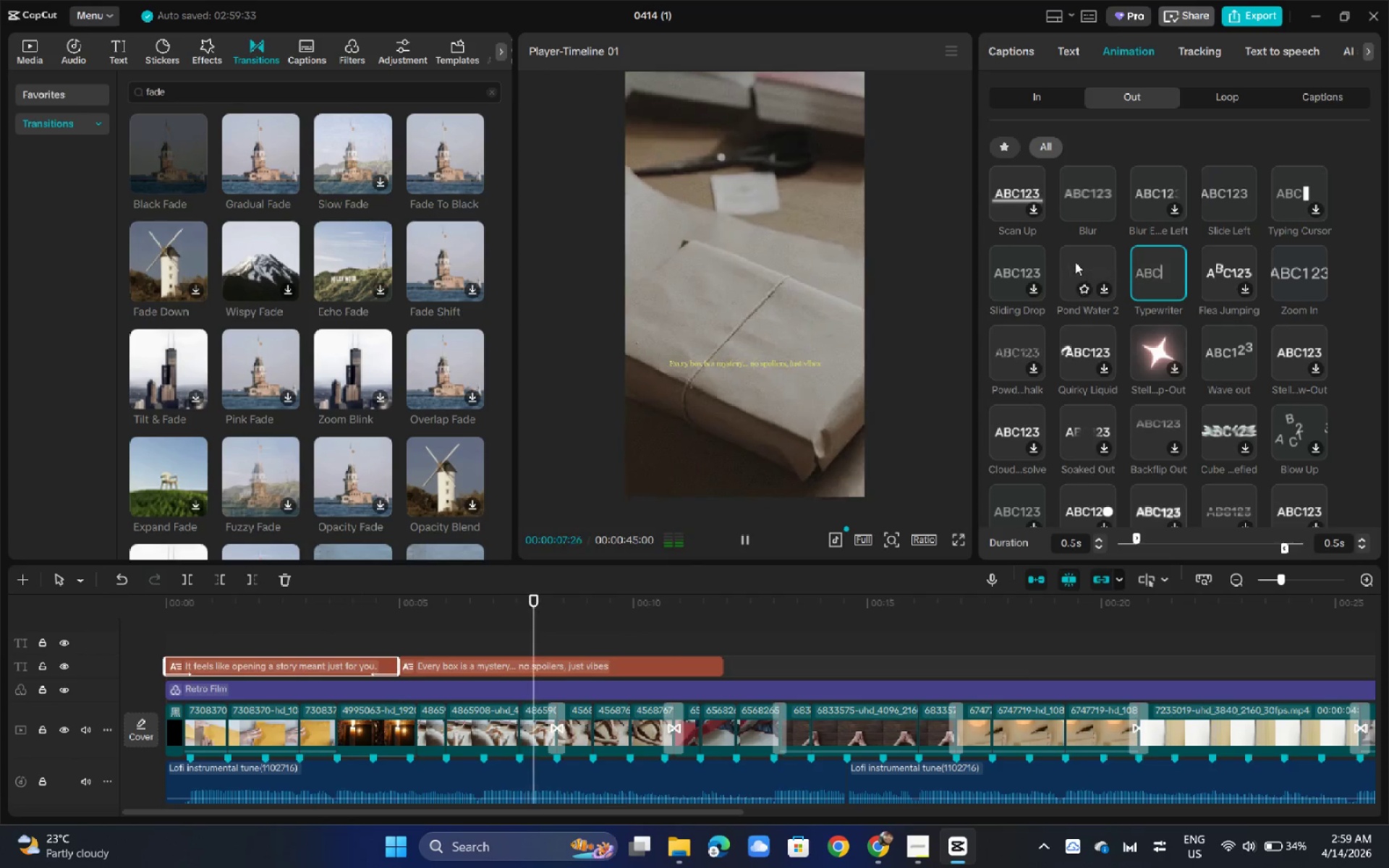 
key(Space)
 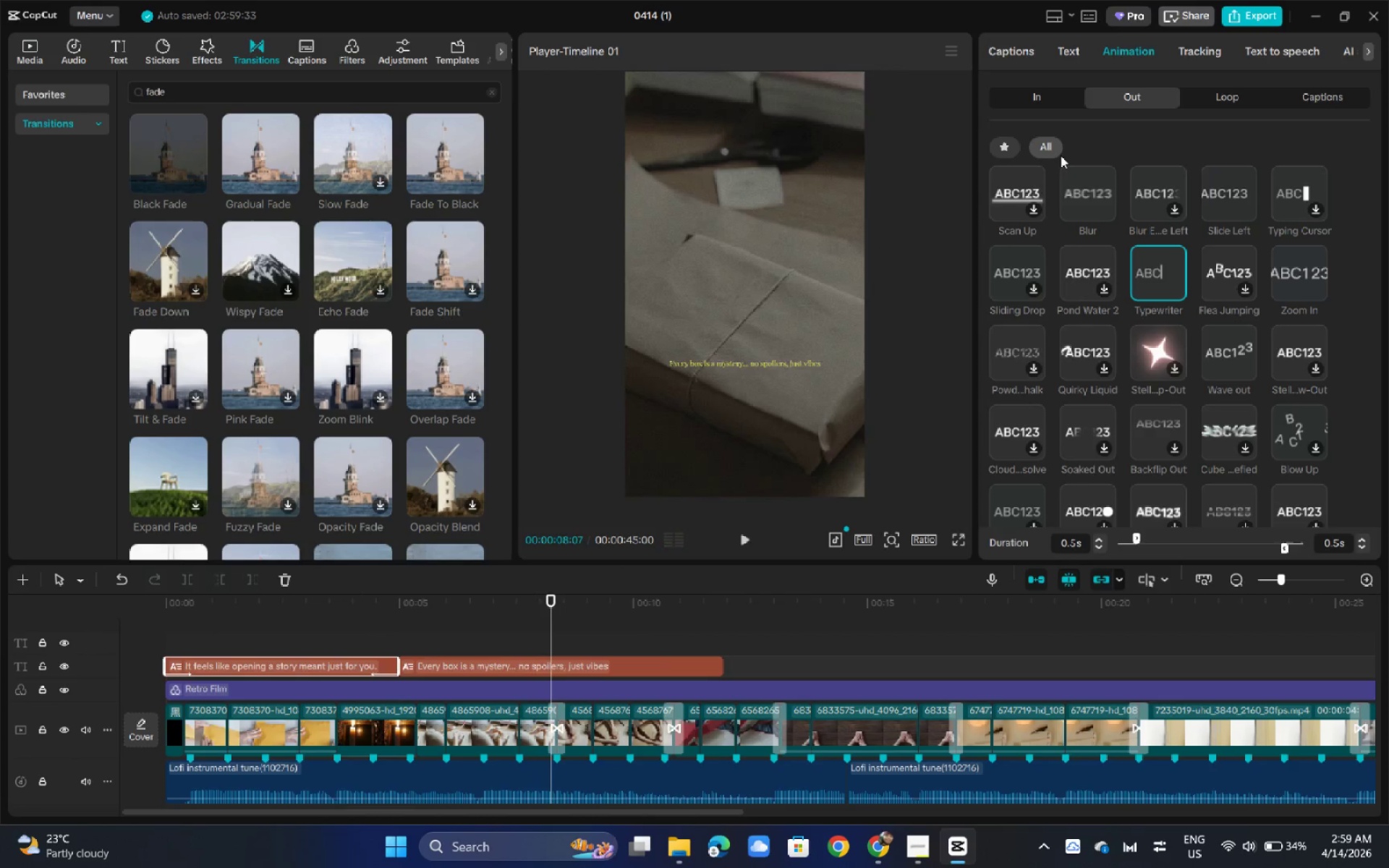 
left_click([1061, 155])
 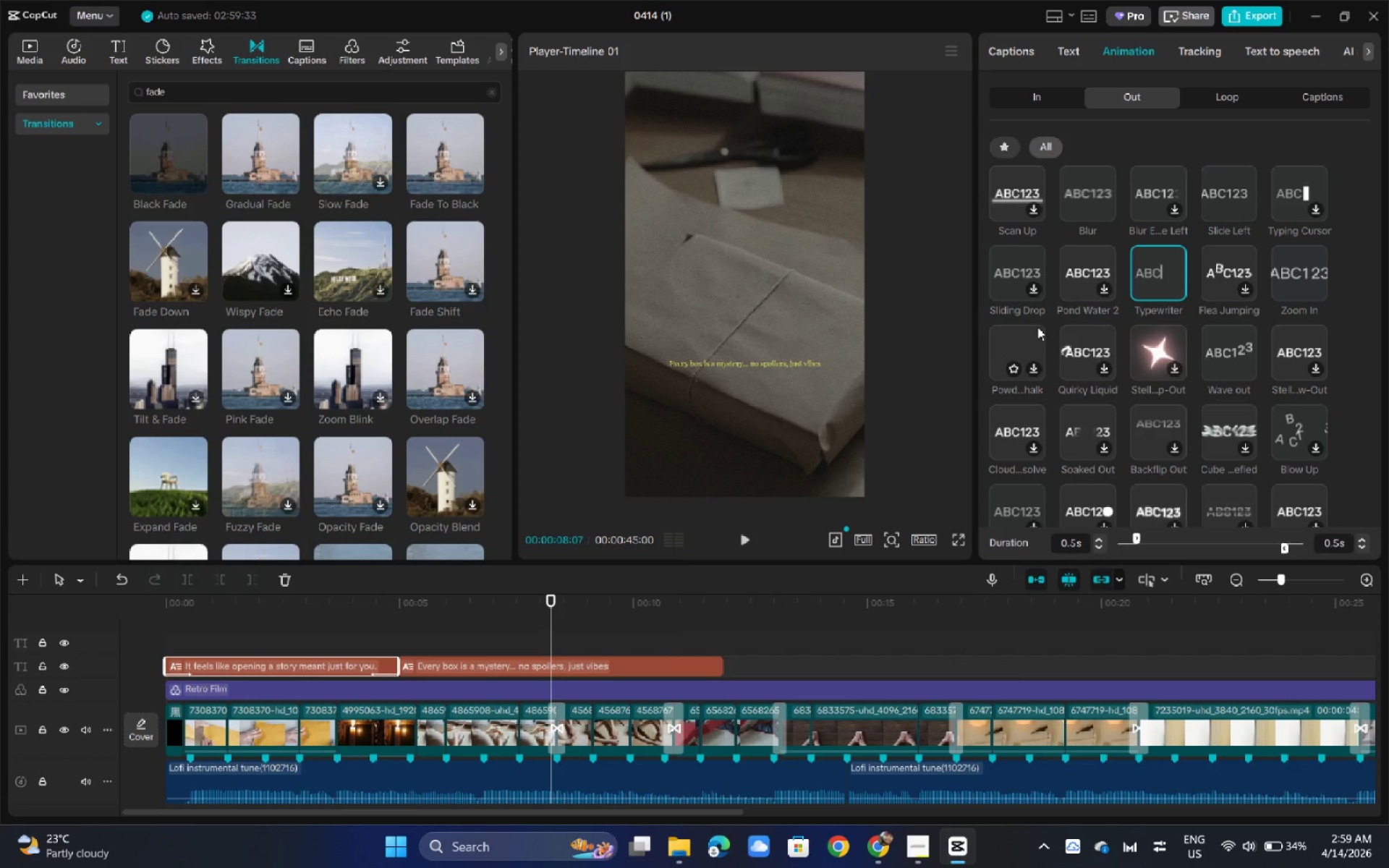 
wait(7.88)
 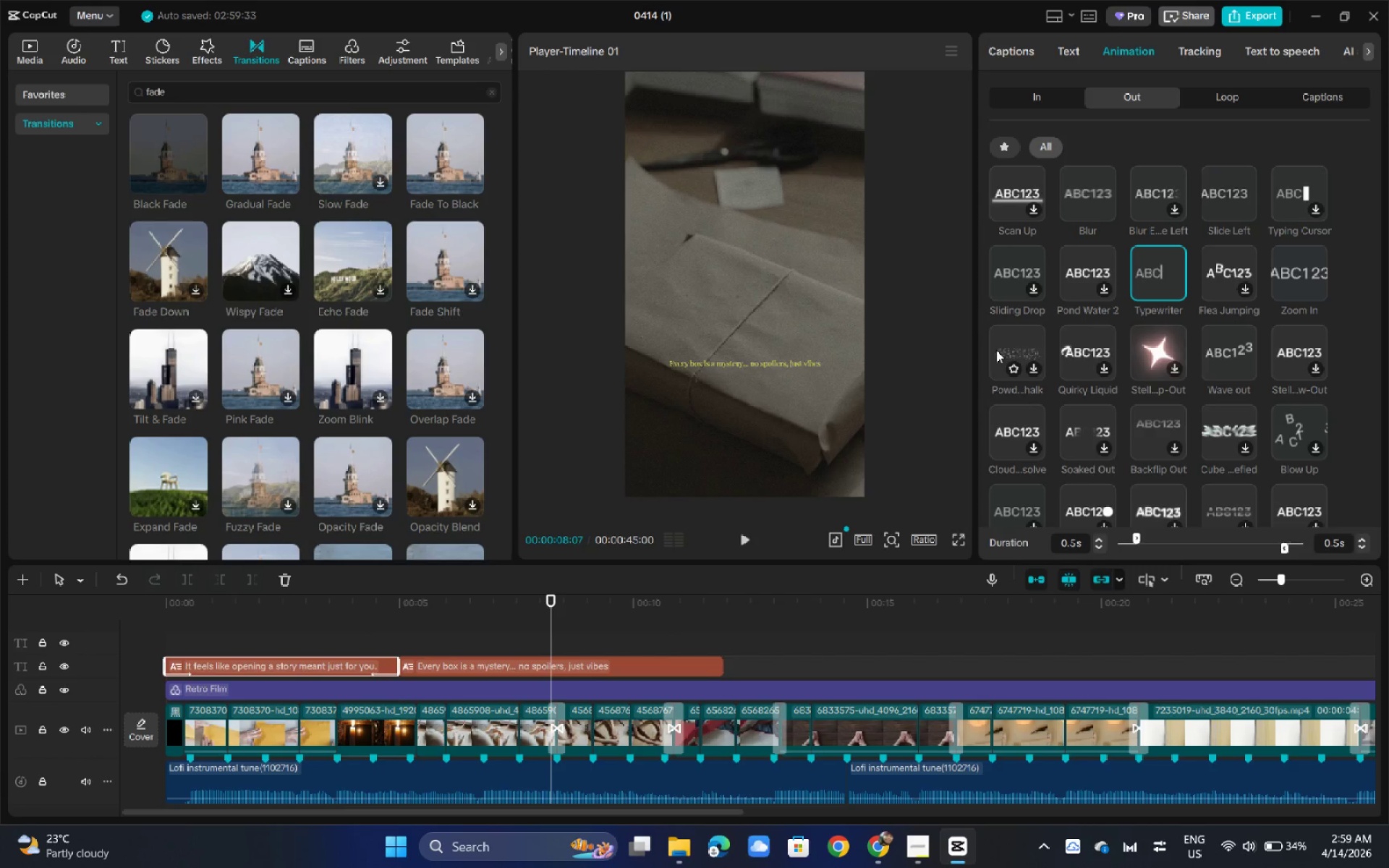 
left_click_drag(start_coordinate=[585, 605], to_coordinate=[524, 621])
 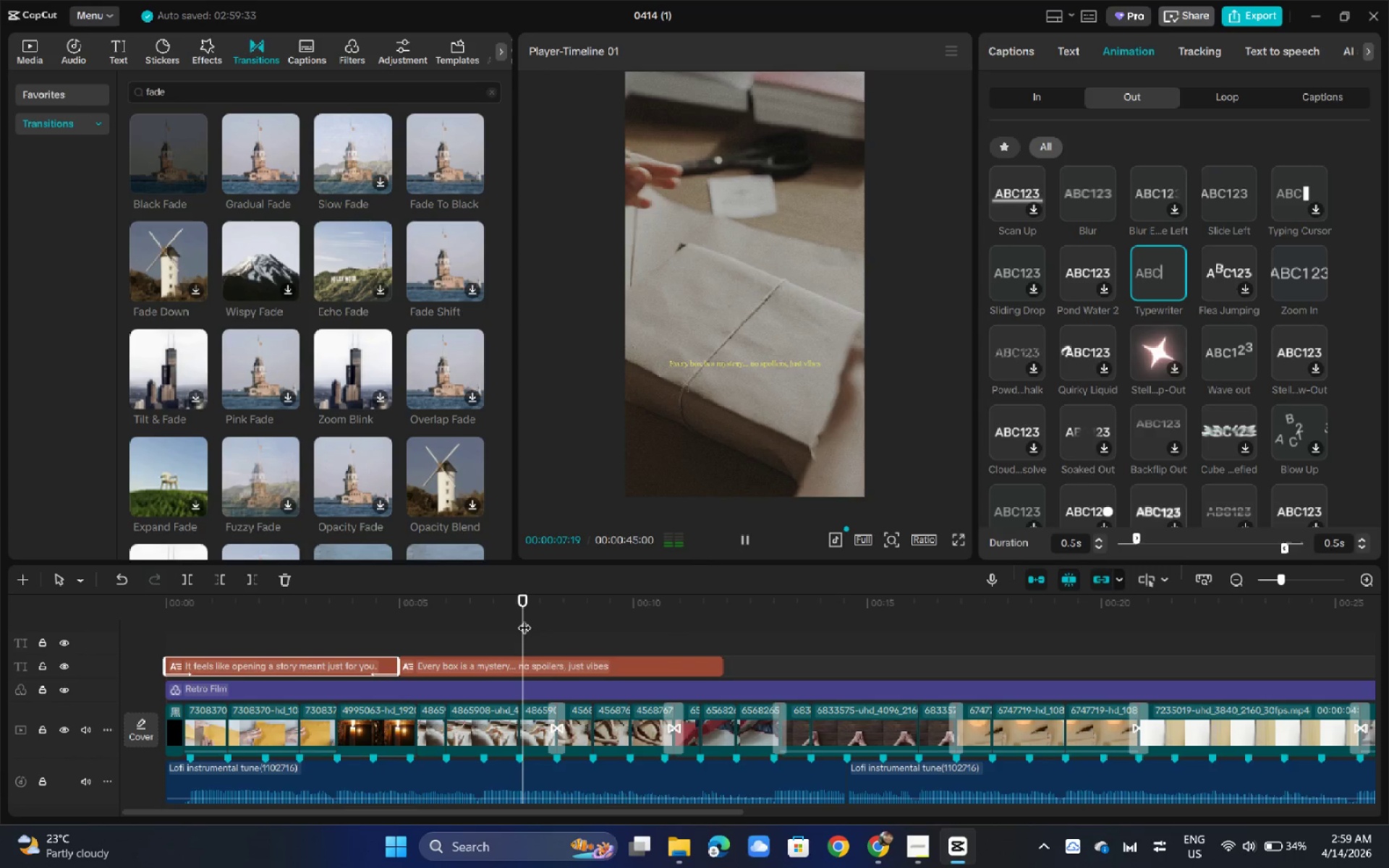 
key(Space)
 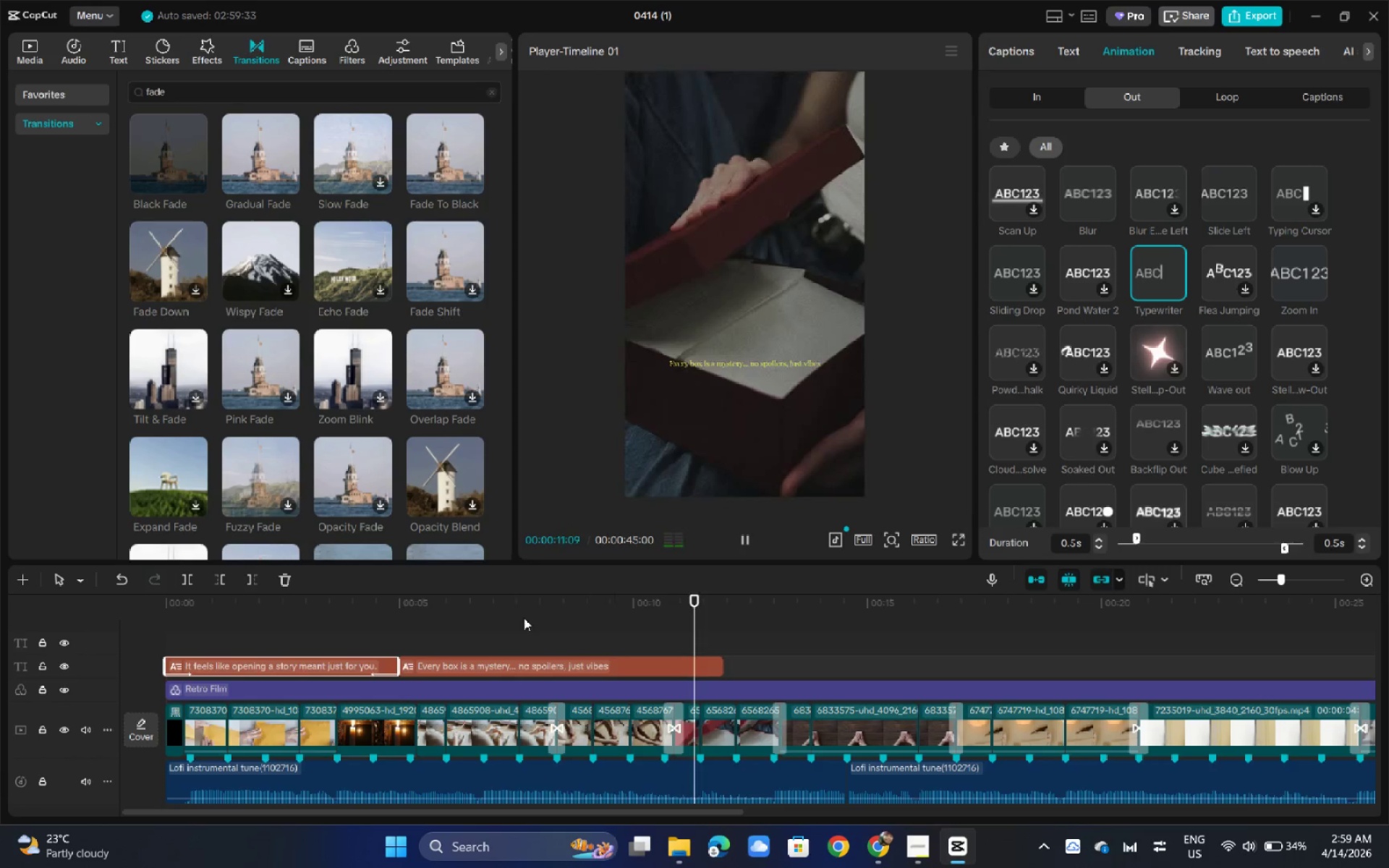 
wait(6.48)
 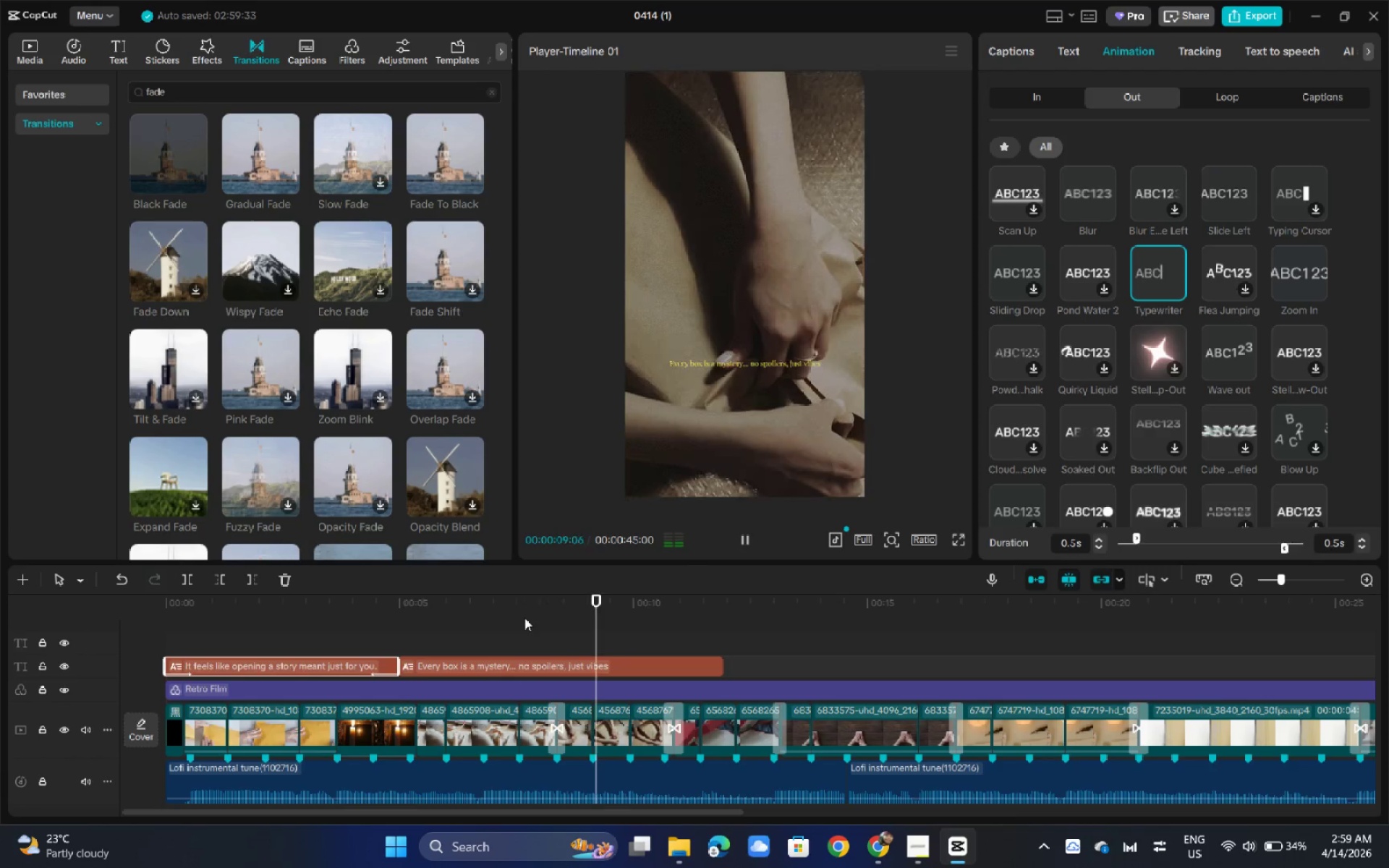 
left_click_drag(start_coordinate=[728, 812], to_coordinate=[964, 796])
 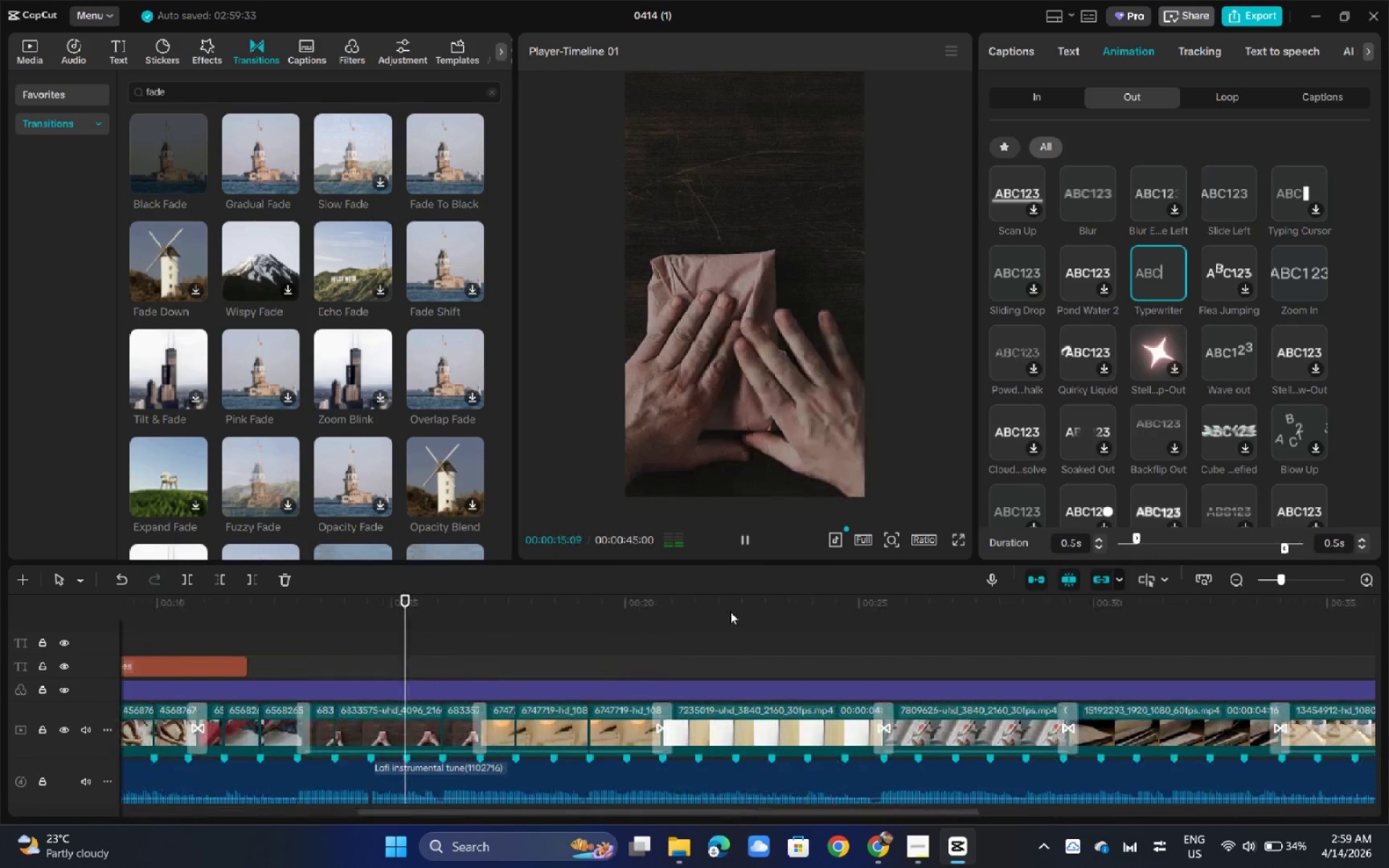 
left_click_drag(start_coordinate=[730, 610], to_coordinate=[702, 608])
 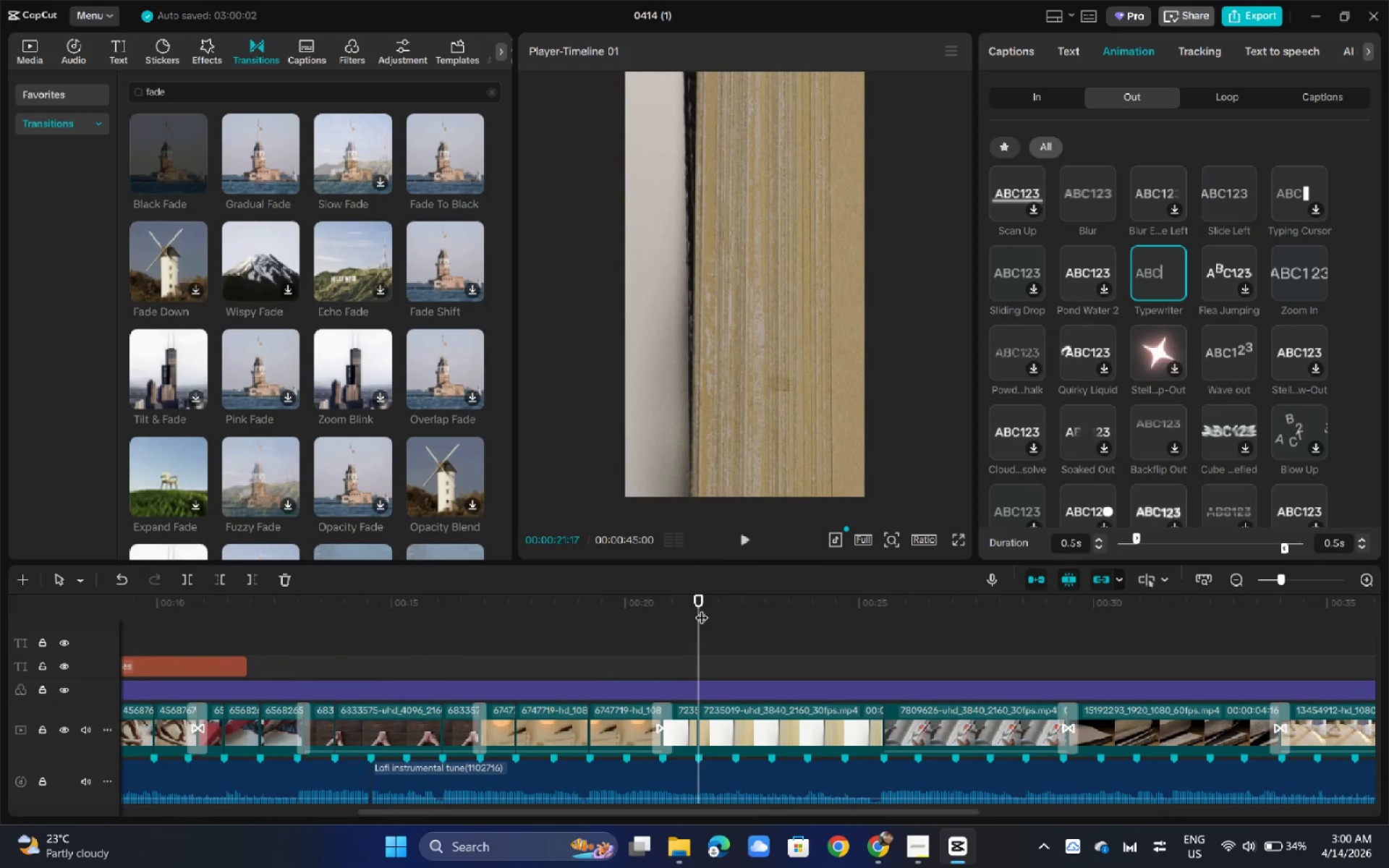 
key(Control+ControlLeft)
 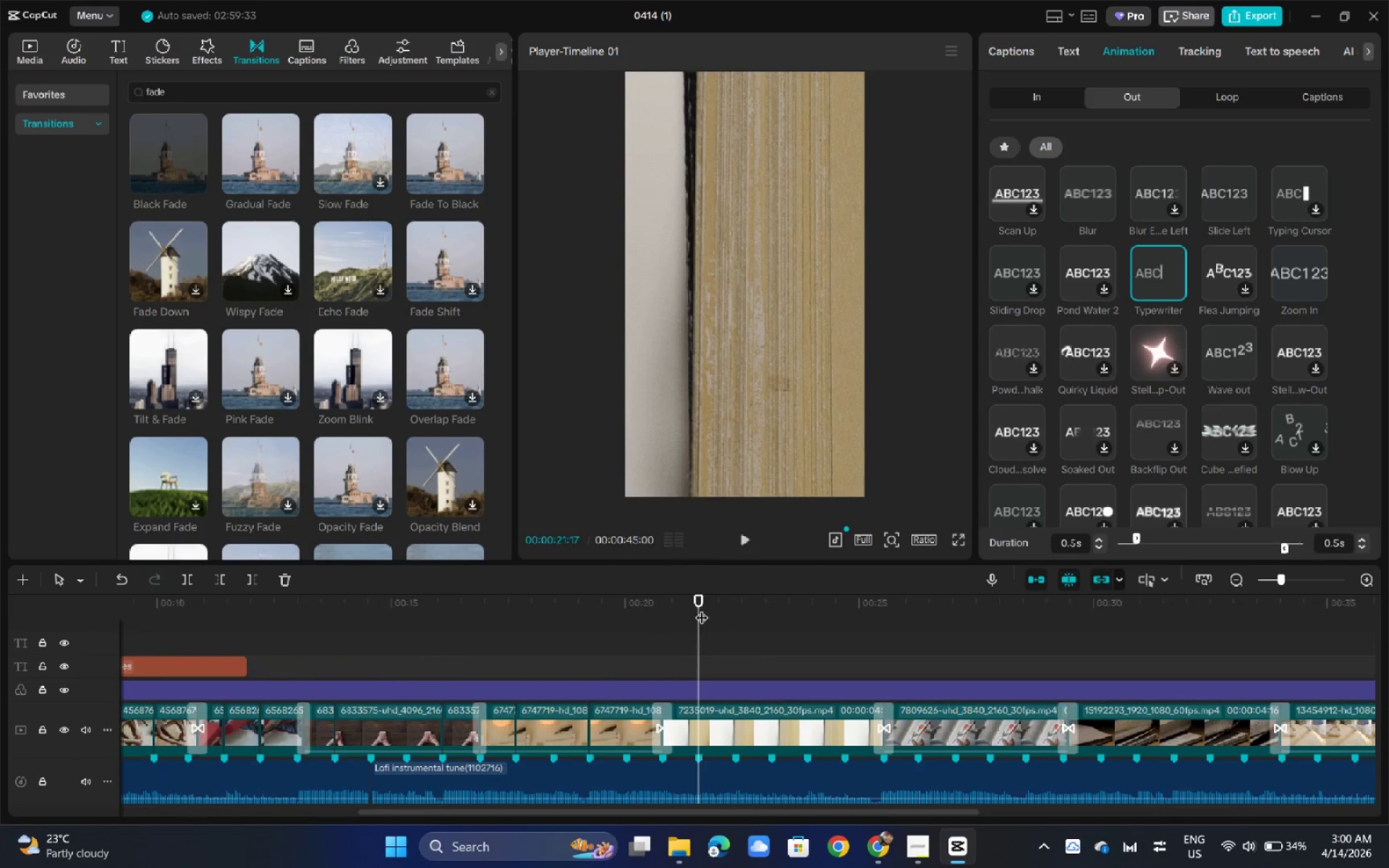 
key(Control+B)
 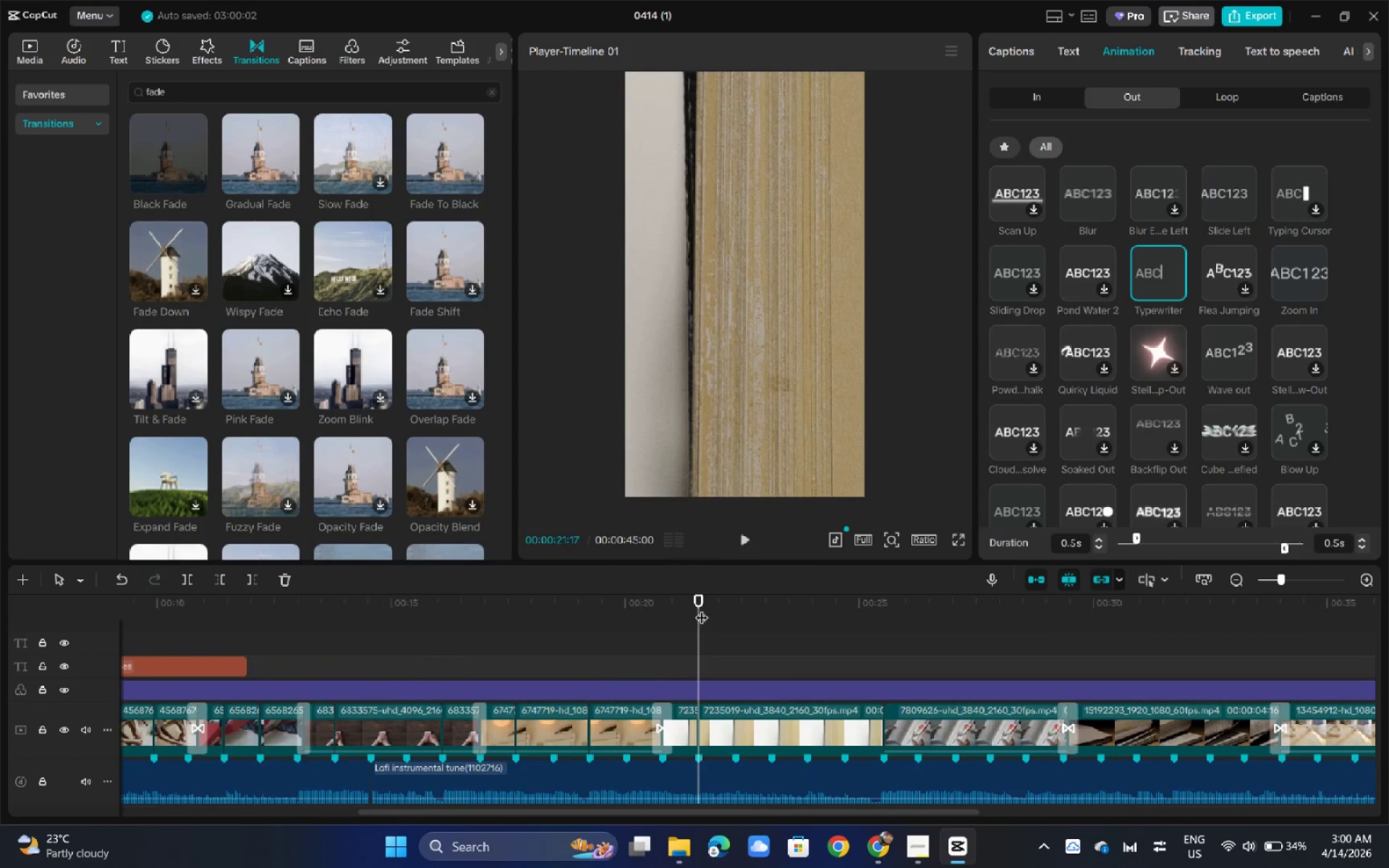 
left_click_drag(start_coordinate=[702, 608], to_coordinate=[812, 609])
 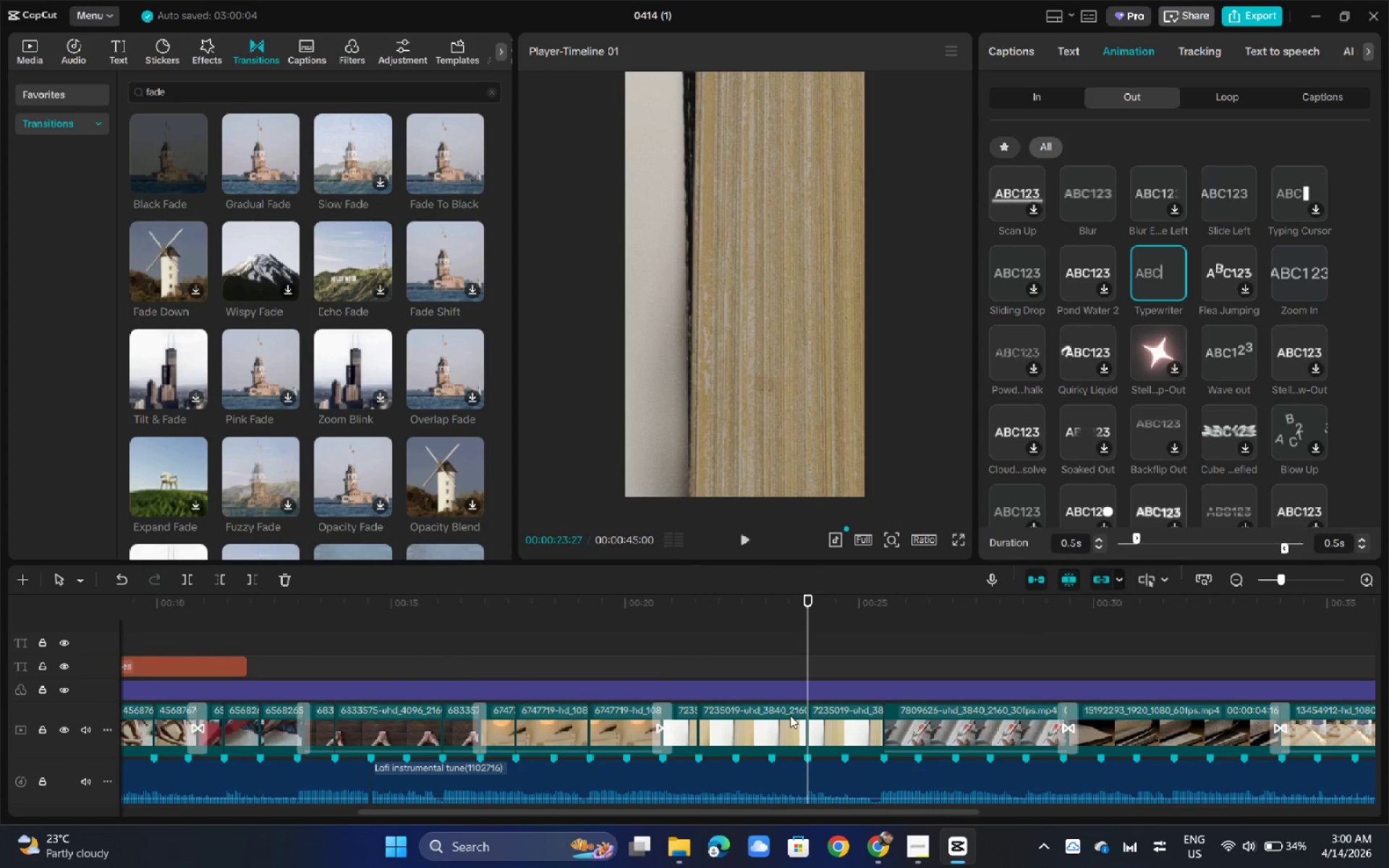 
key(Control+ControlLeft)
 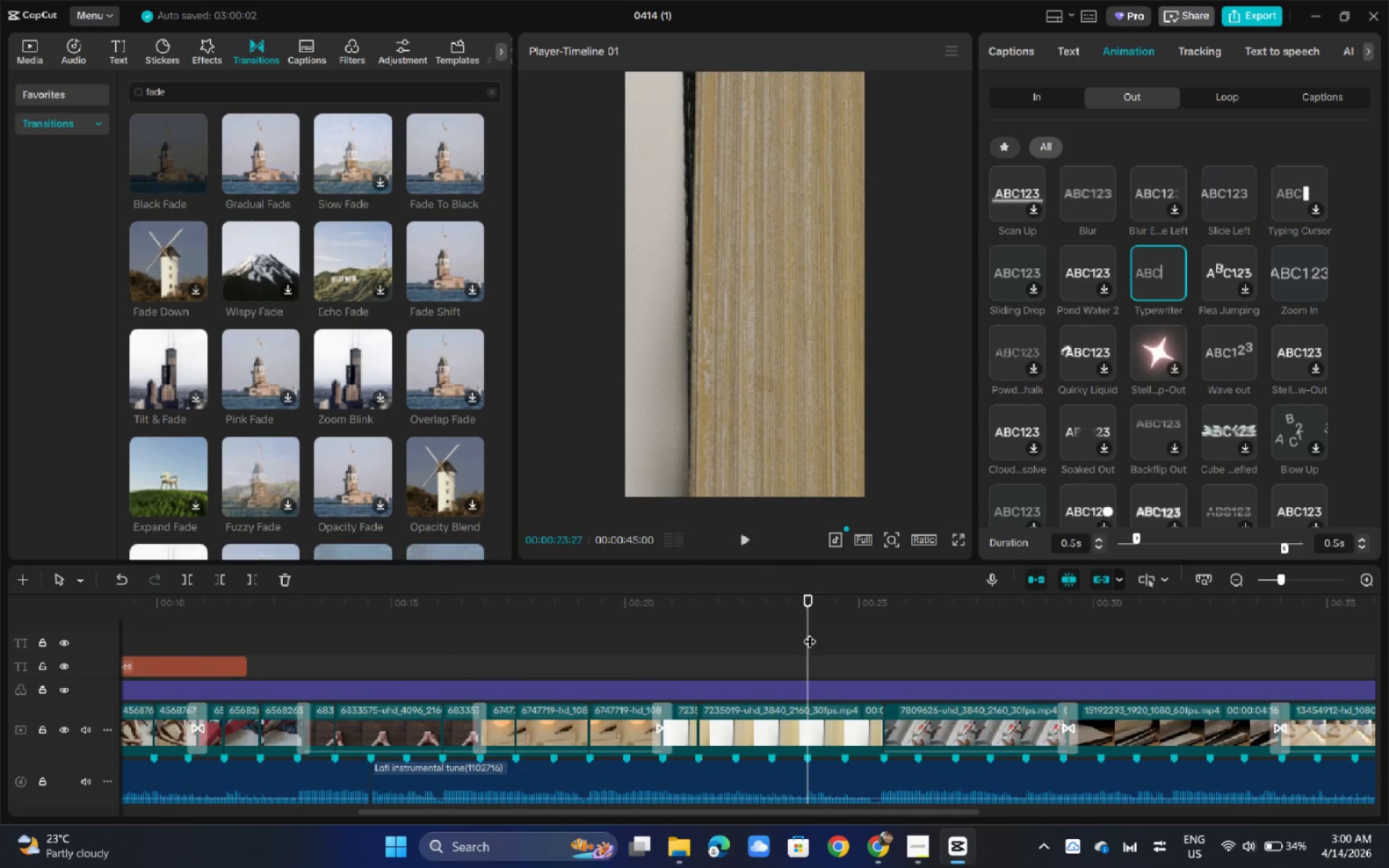 
key(Control+B)
 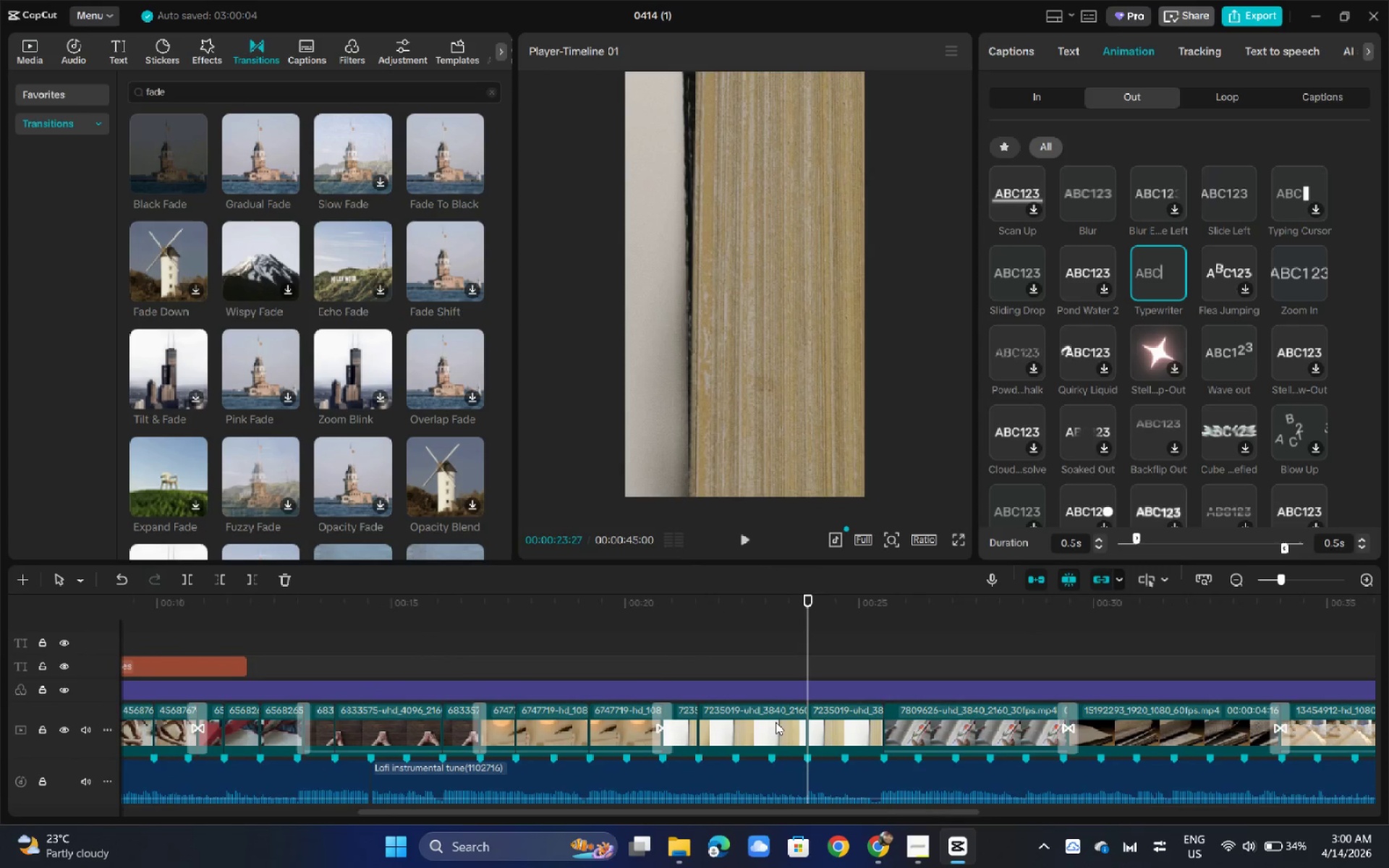 
left_click([770, 729])
 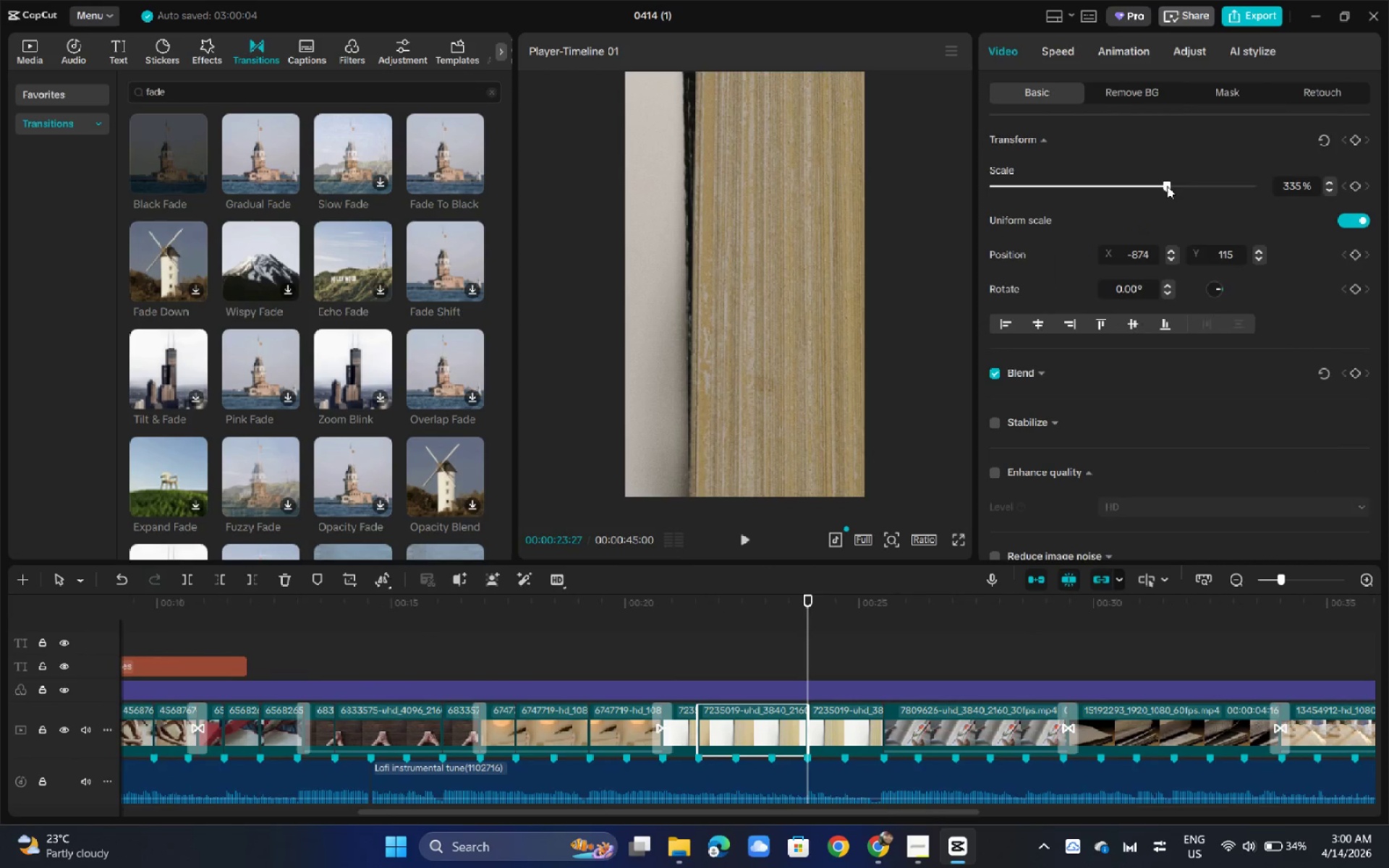 
left_click_drag(start_coordinate=[1167, 186], to_coordinate=[1207, 182])
 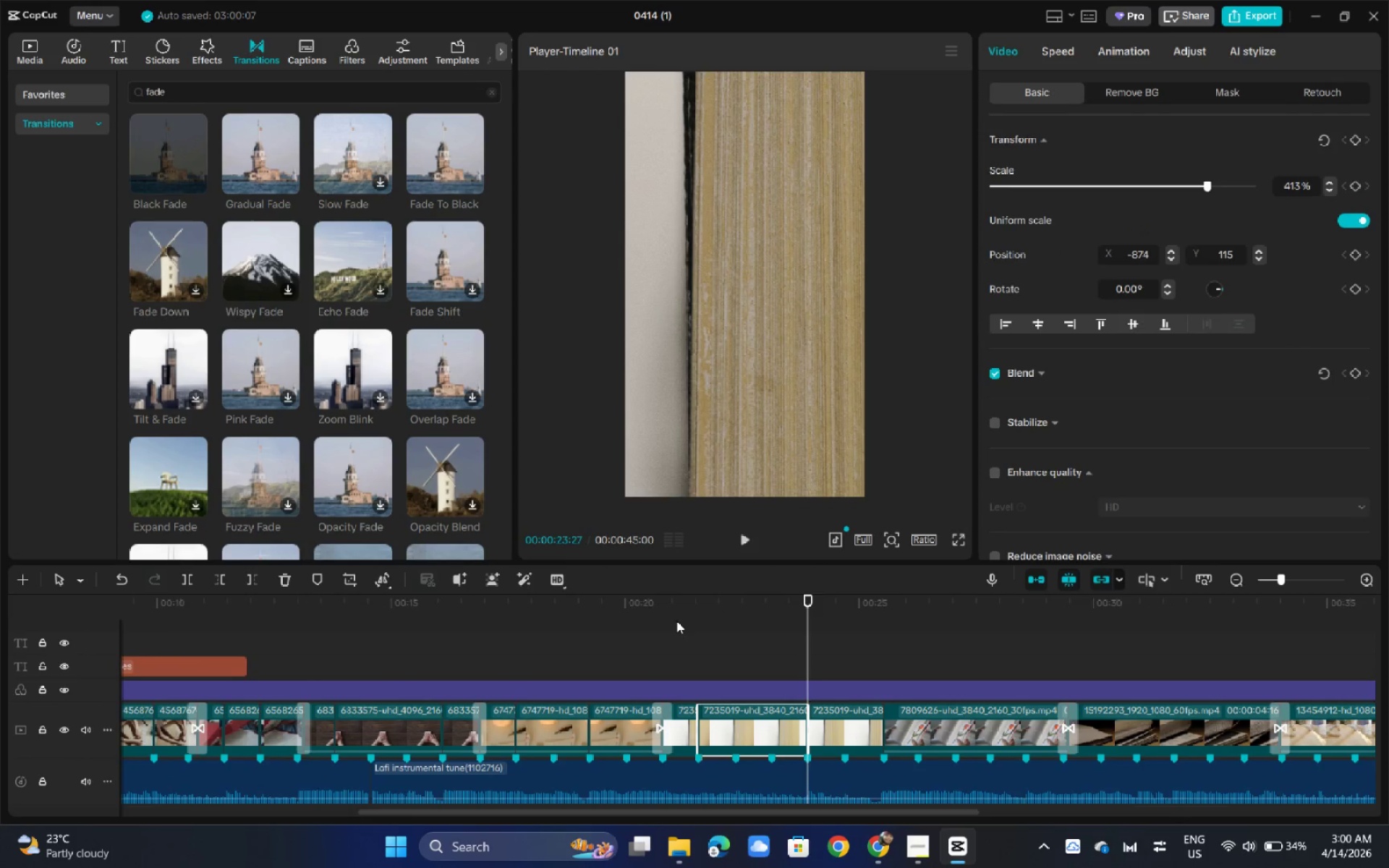 
key(Space)
 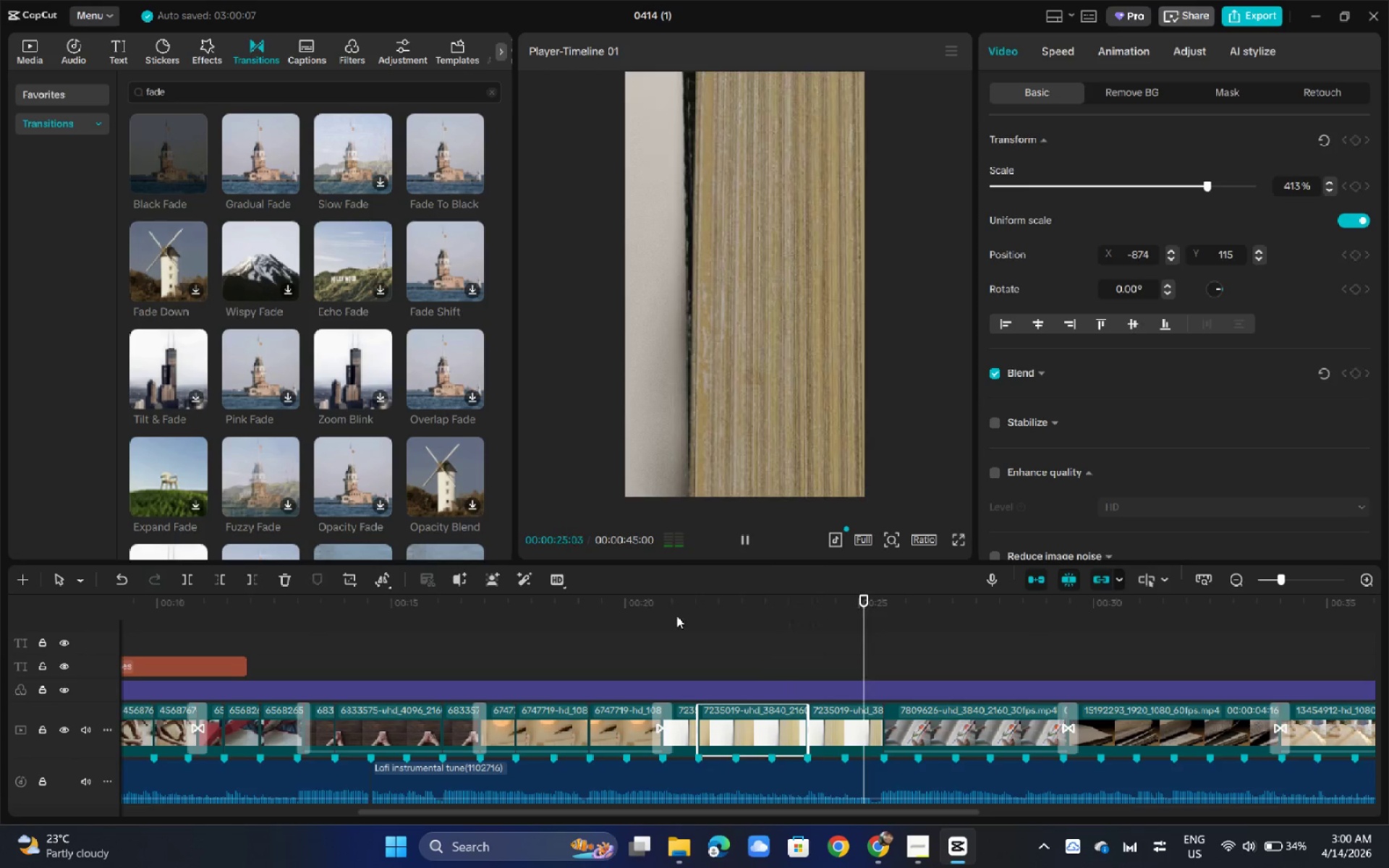 
wait(5.64)
 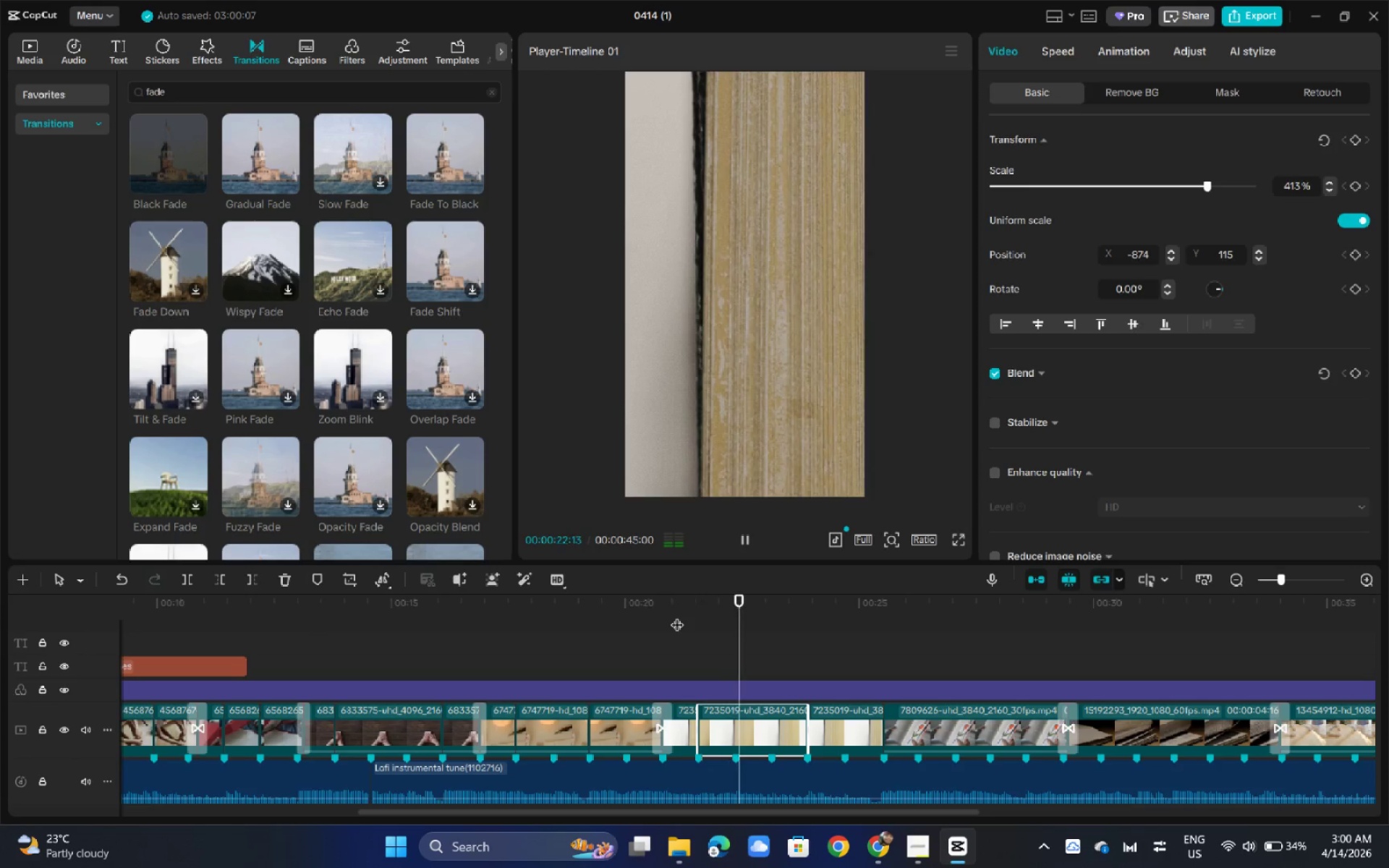 
key(Space)
 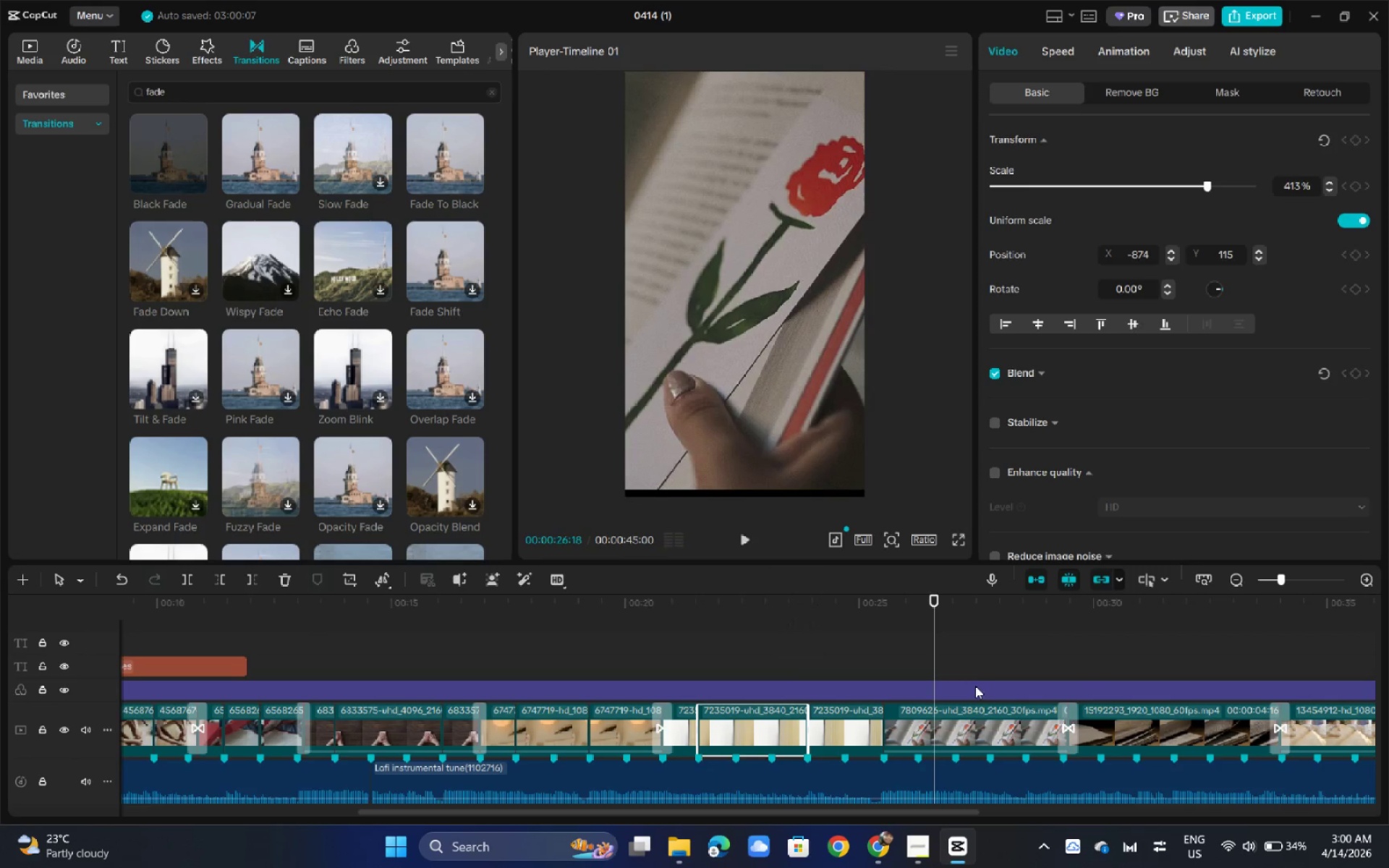 
left_click_drag(start_coordinate=[969, 678], to_coordinate=[953, 674])
 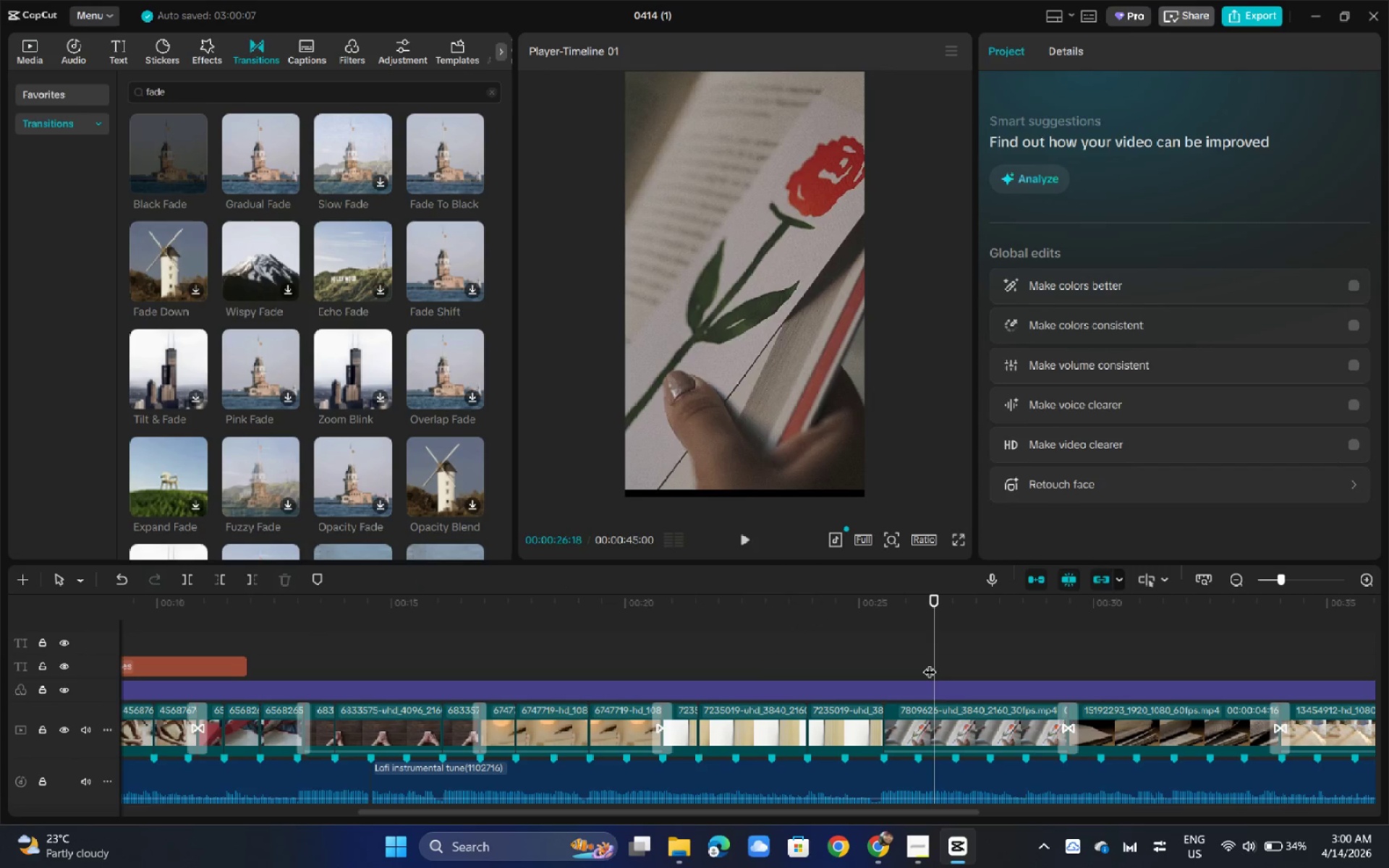 
left_click_drag(start_coordinate=[930, 663], to_coordinate=[923, 660])
 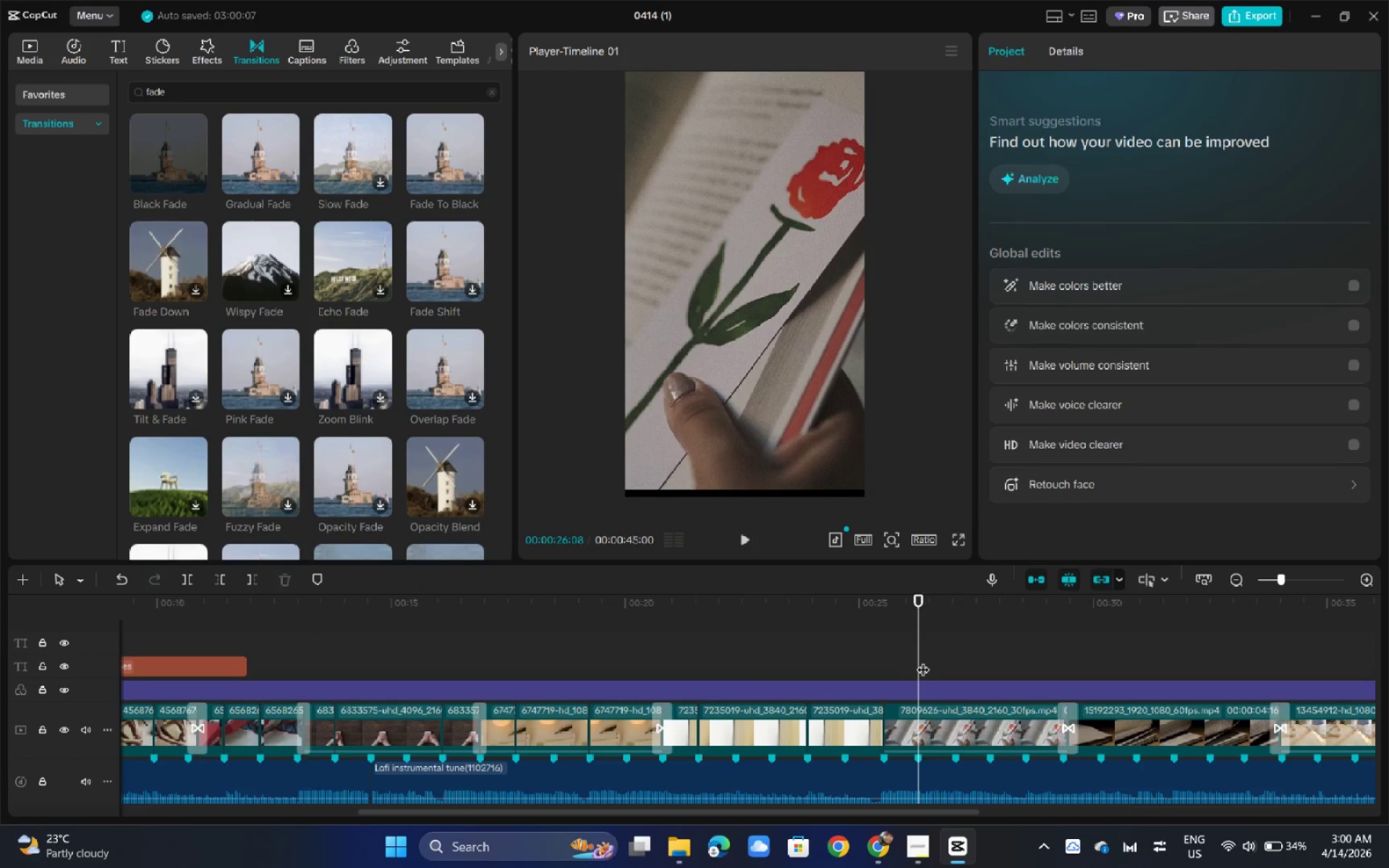 
key(Control+B)
 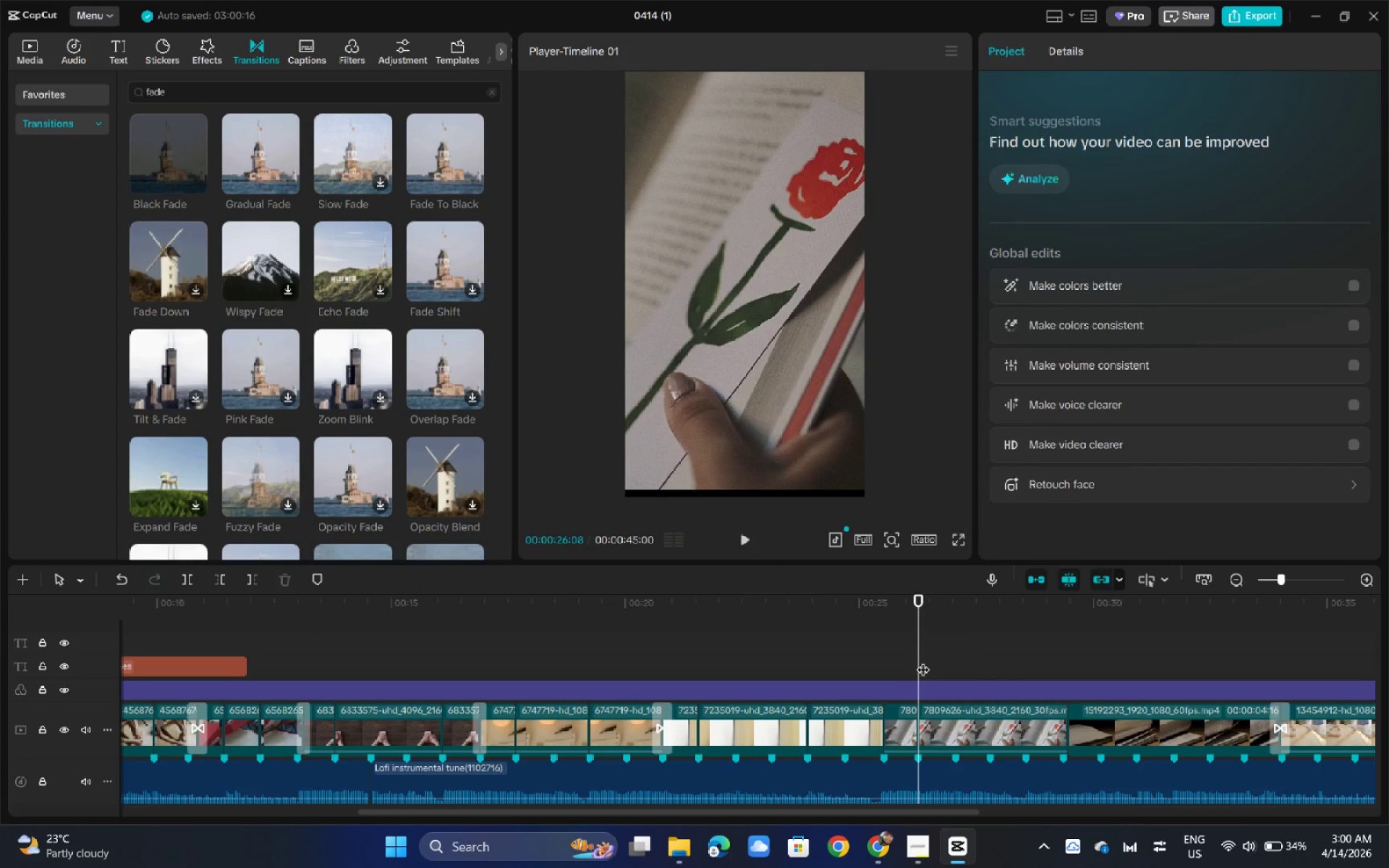 
left_click_drag(start_coordinate=[923, 660], to_coordinate=[987, 665])
 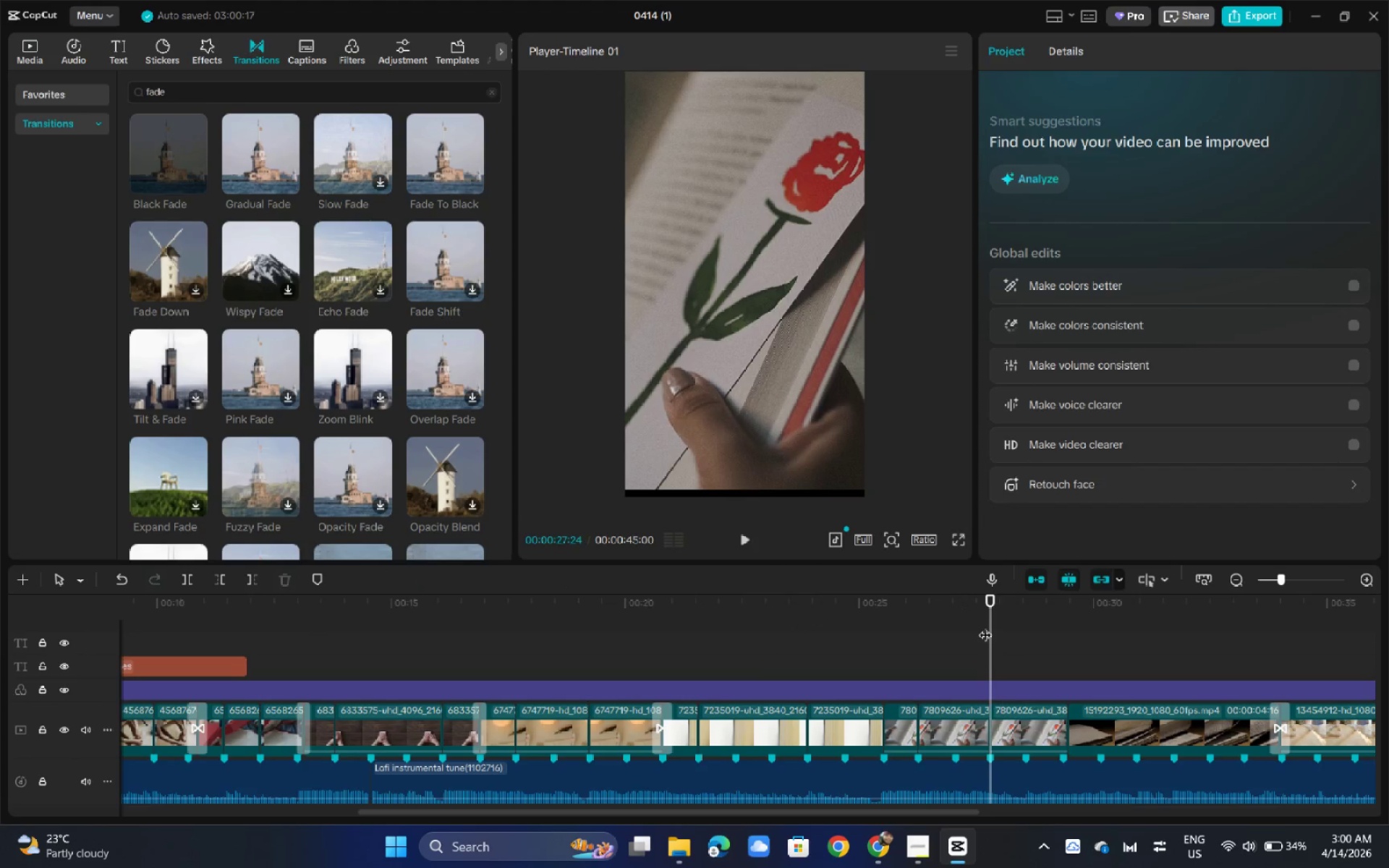 
key(Control+ControlLeft)
 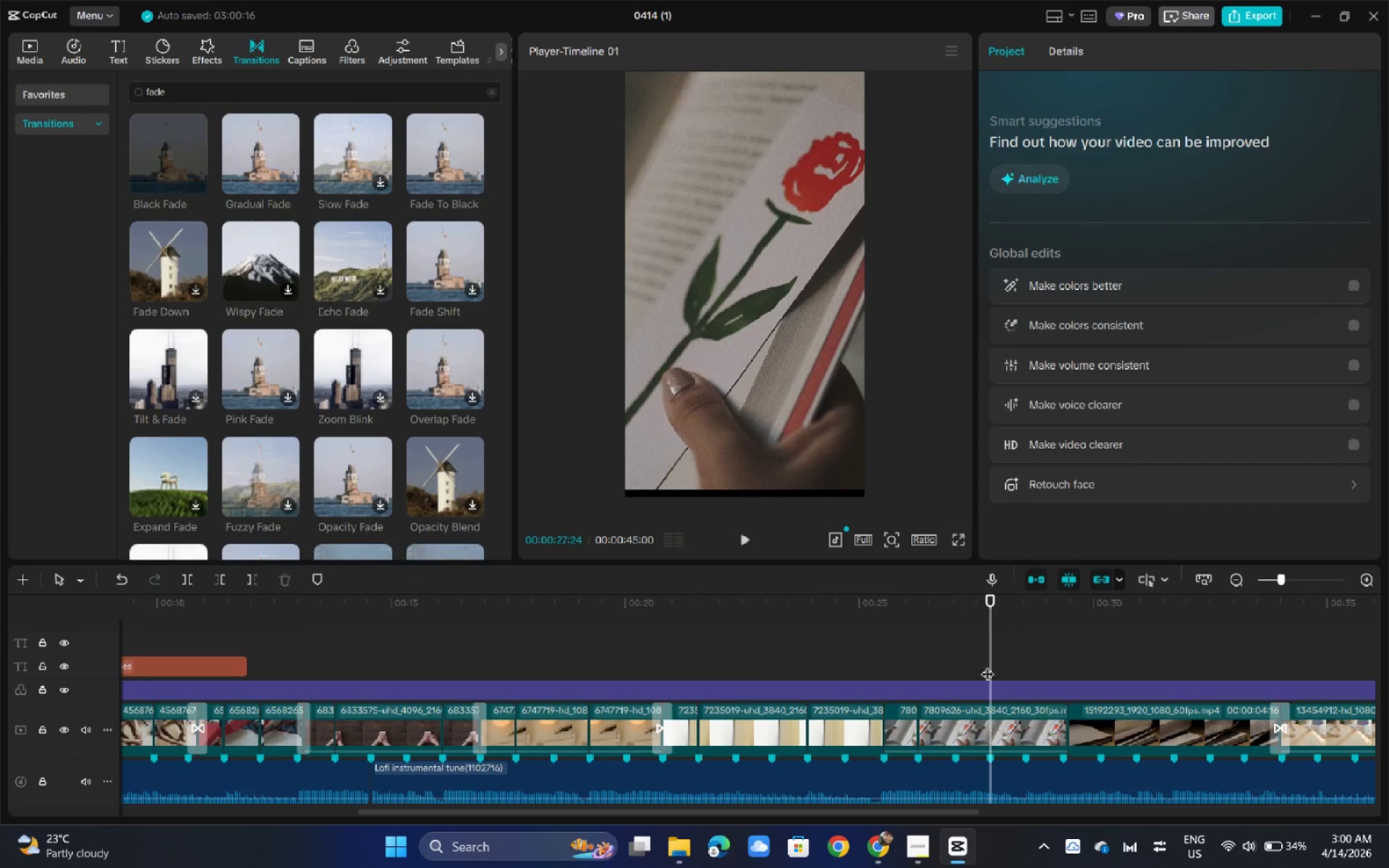 
key(Control+B)
 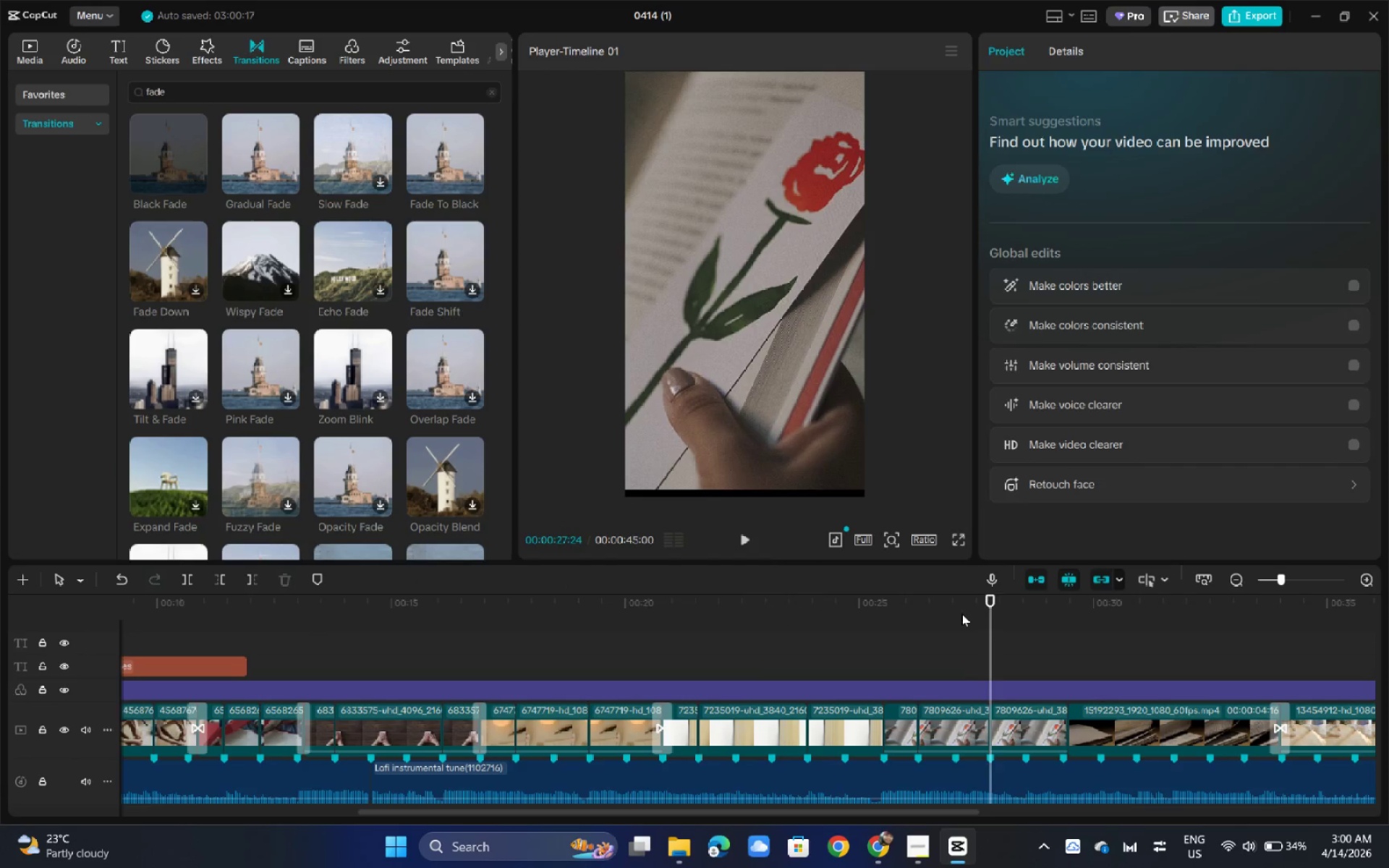 
double_click([964, 723])
 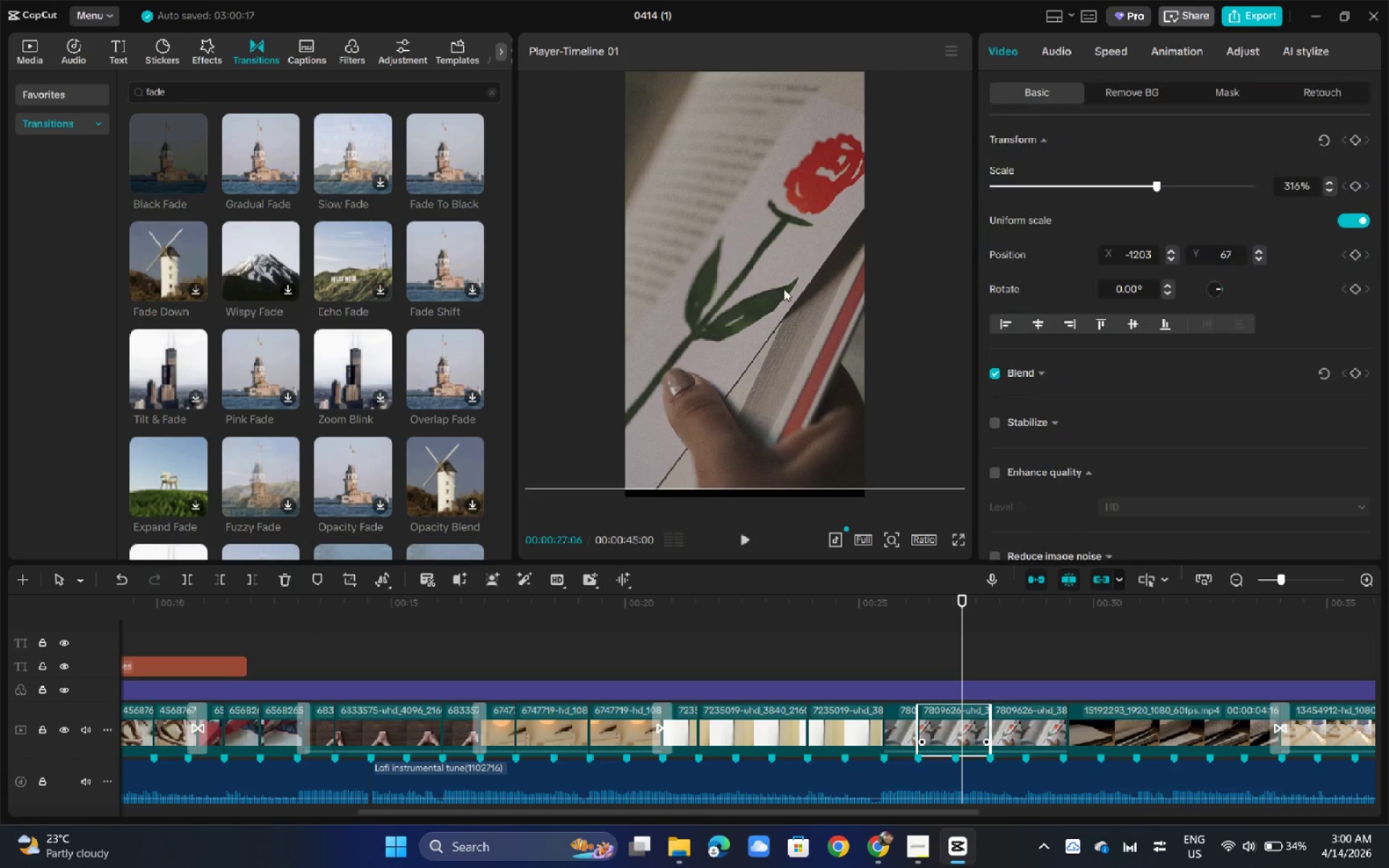 
left_click_drag(start_coordinate=[783, 287], to_coordinate=[726, 292])
 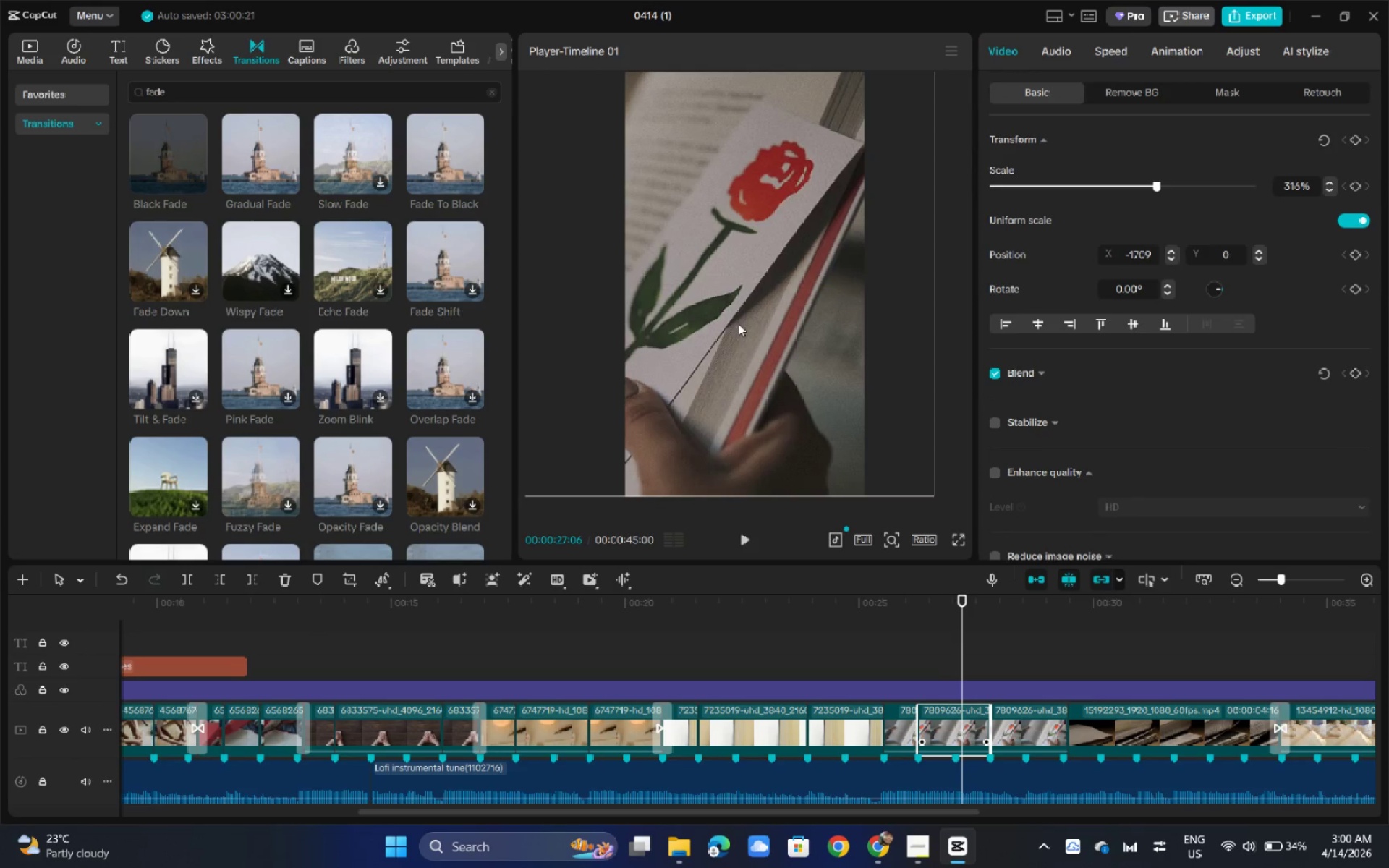 
key(Space)
 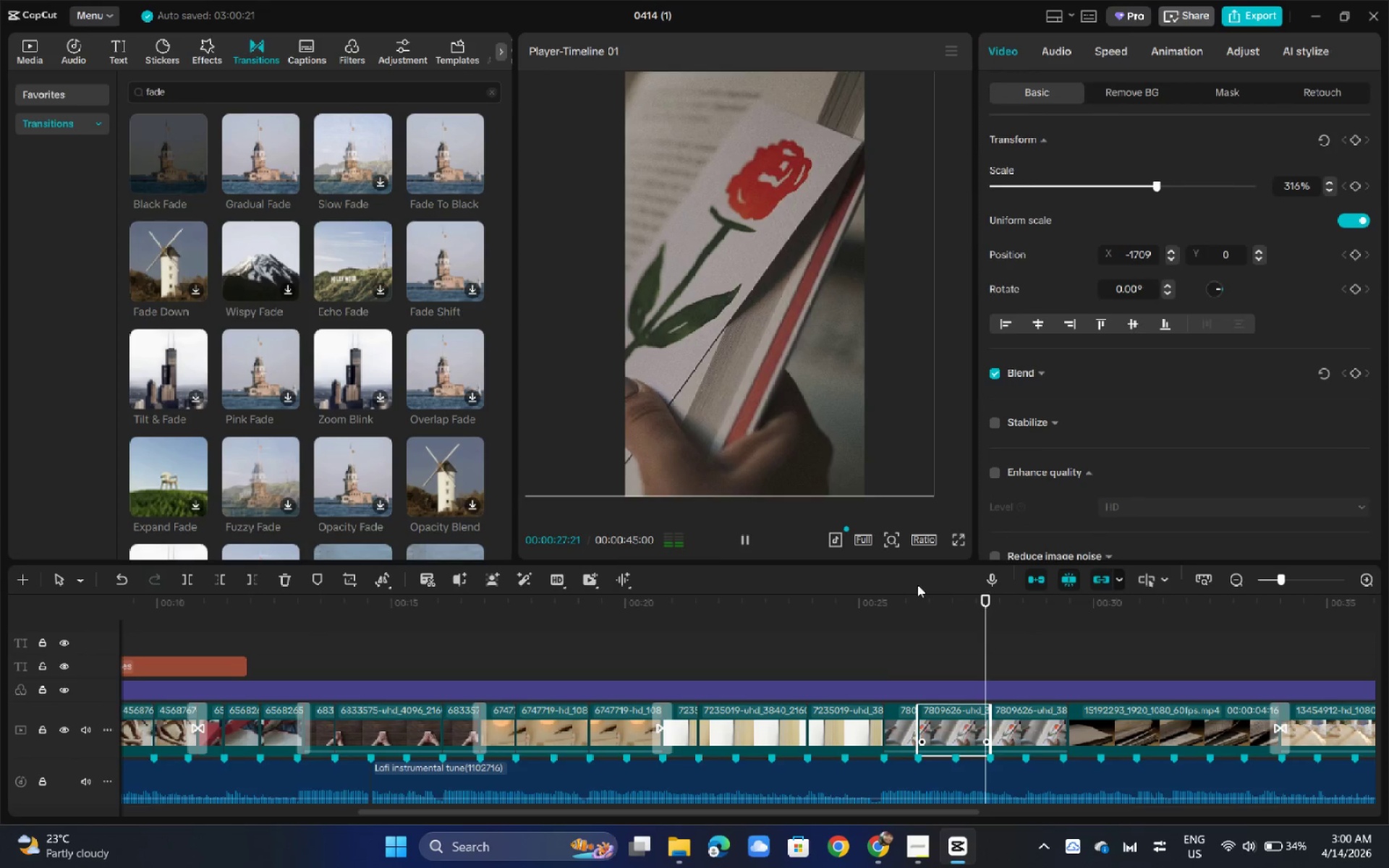 
left_click([880, 608])
 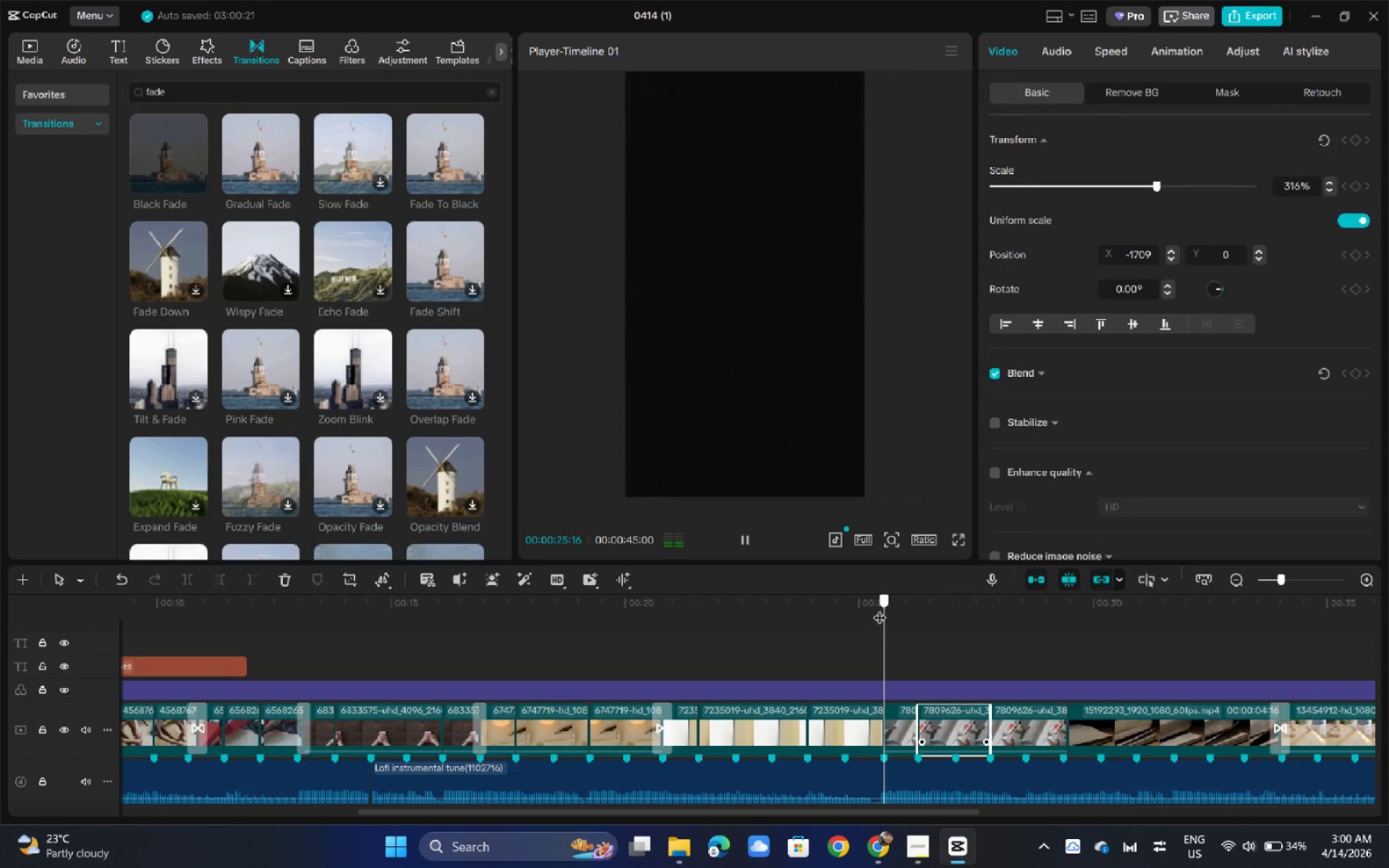 
key(Space)
 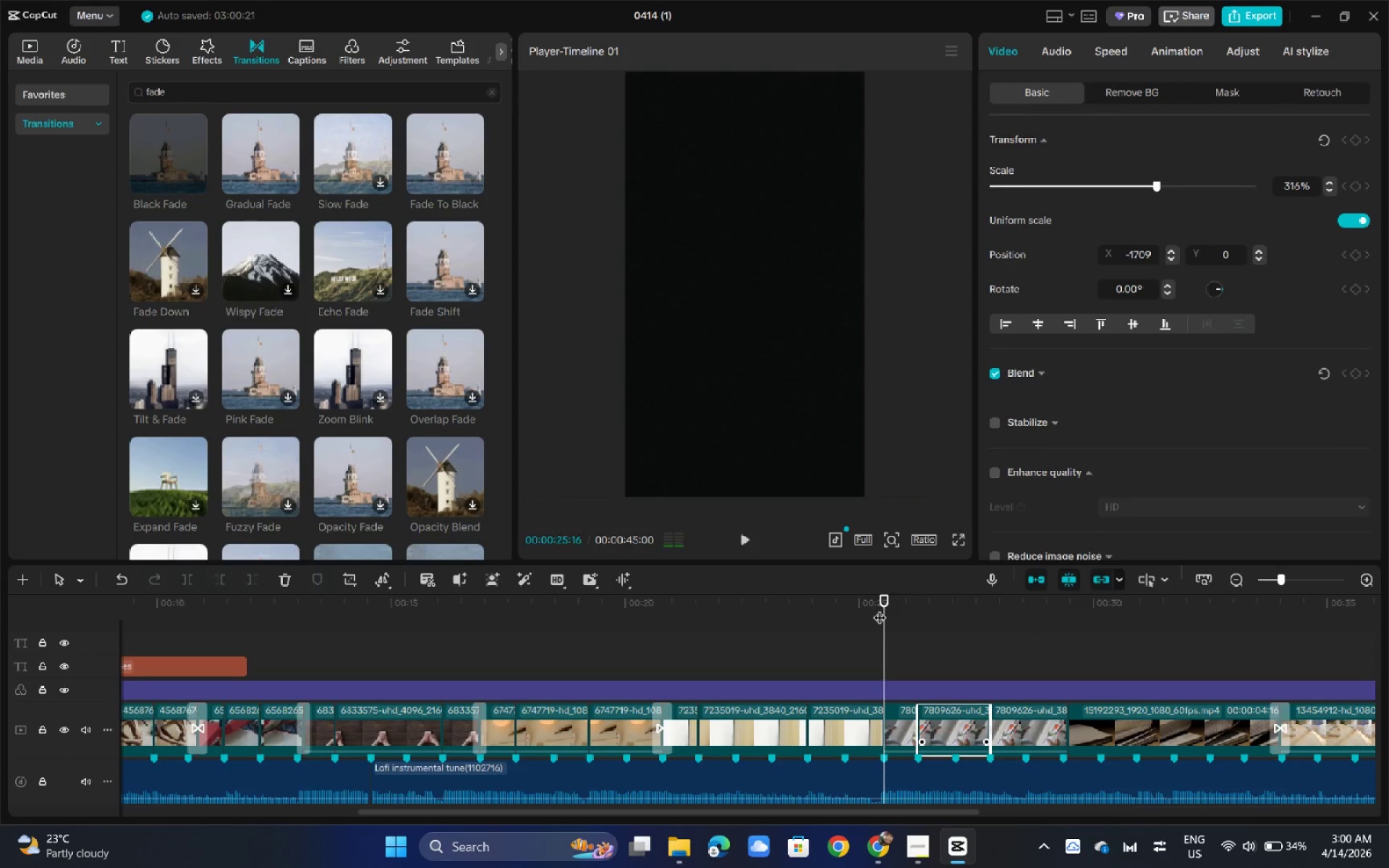 
key(Space)
 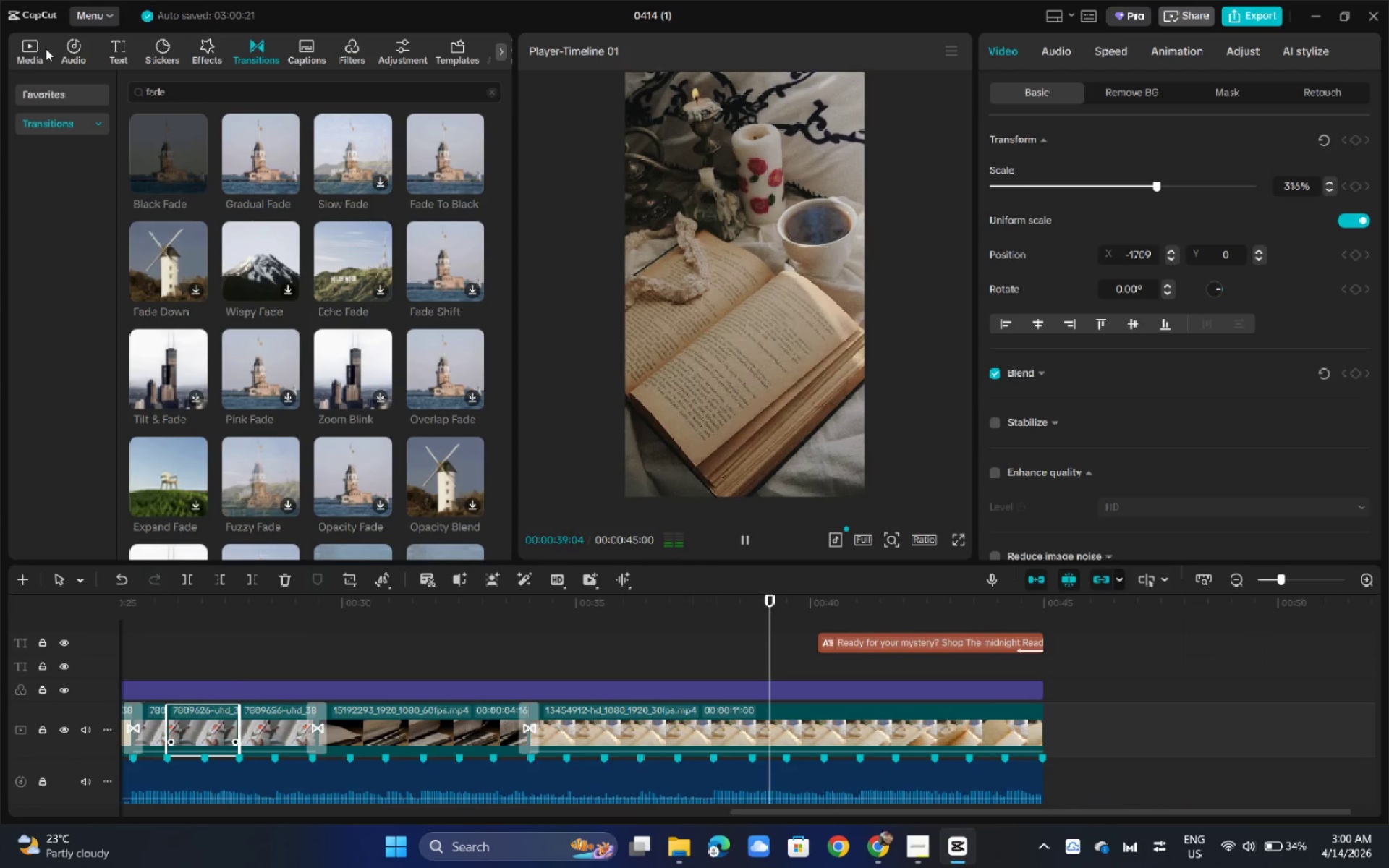 
wait(22.14)
 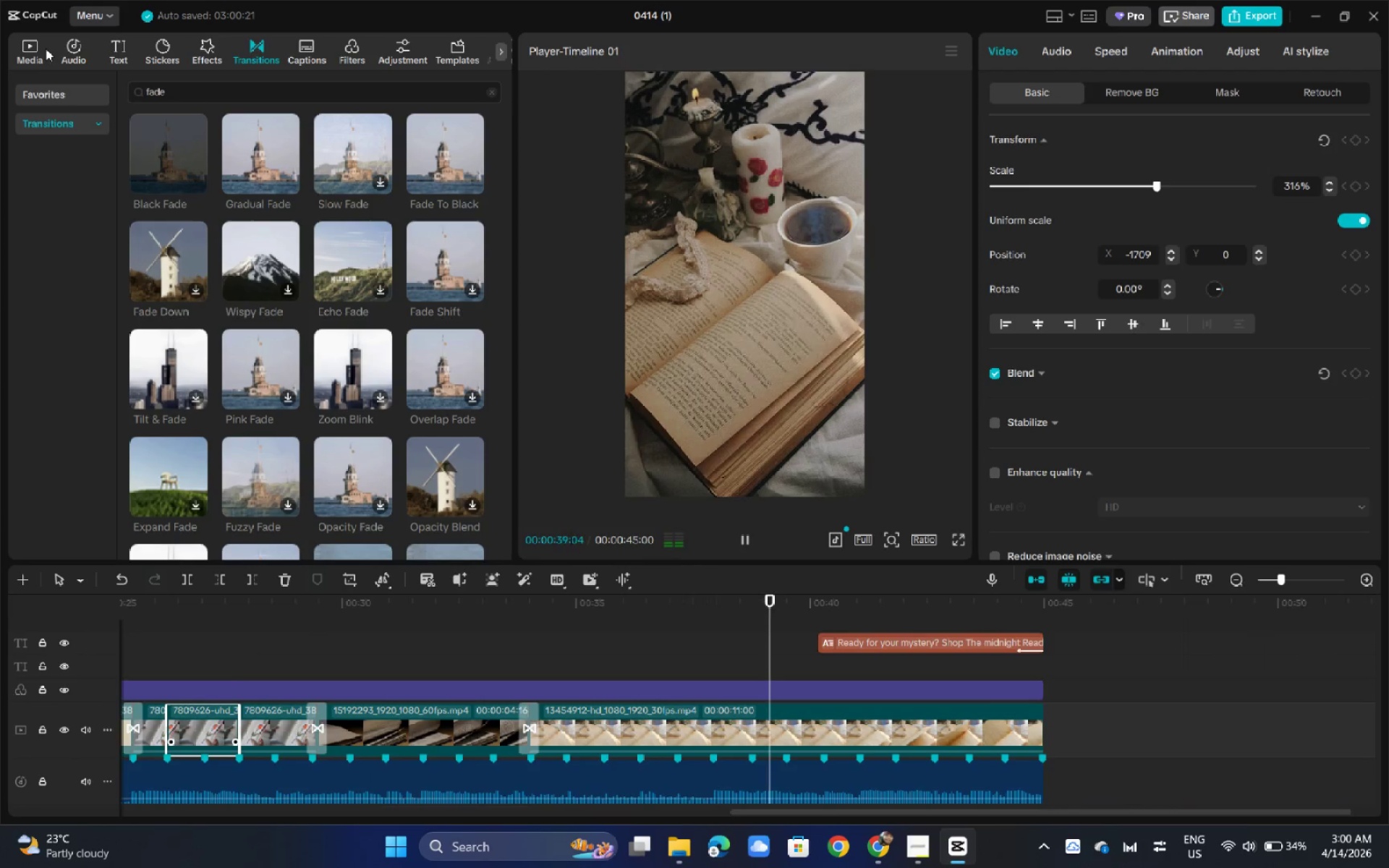 
left_click([960, 532])
 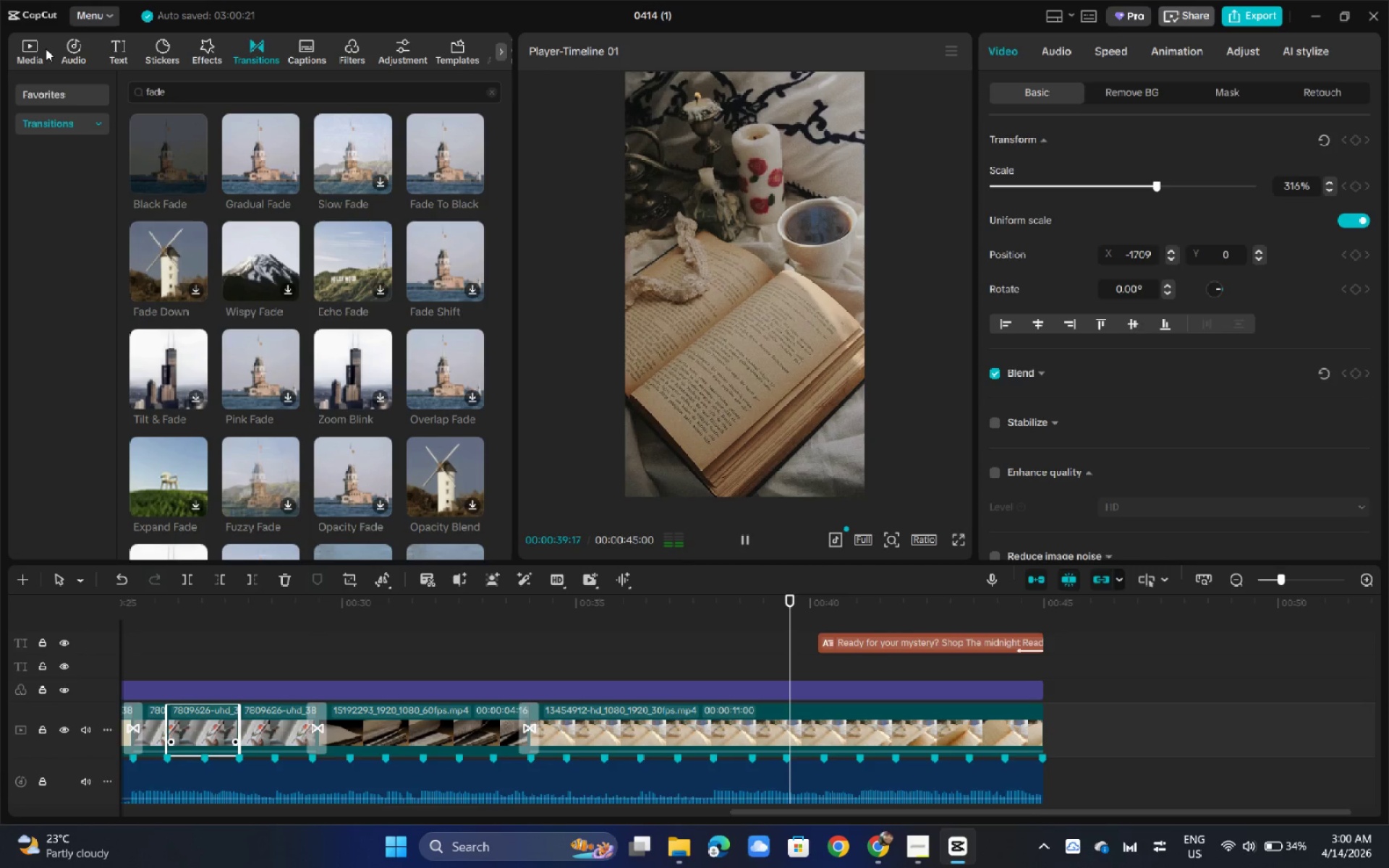 
key(Space)
 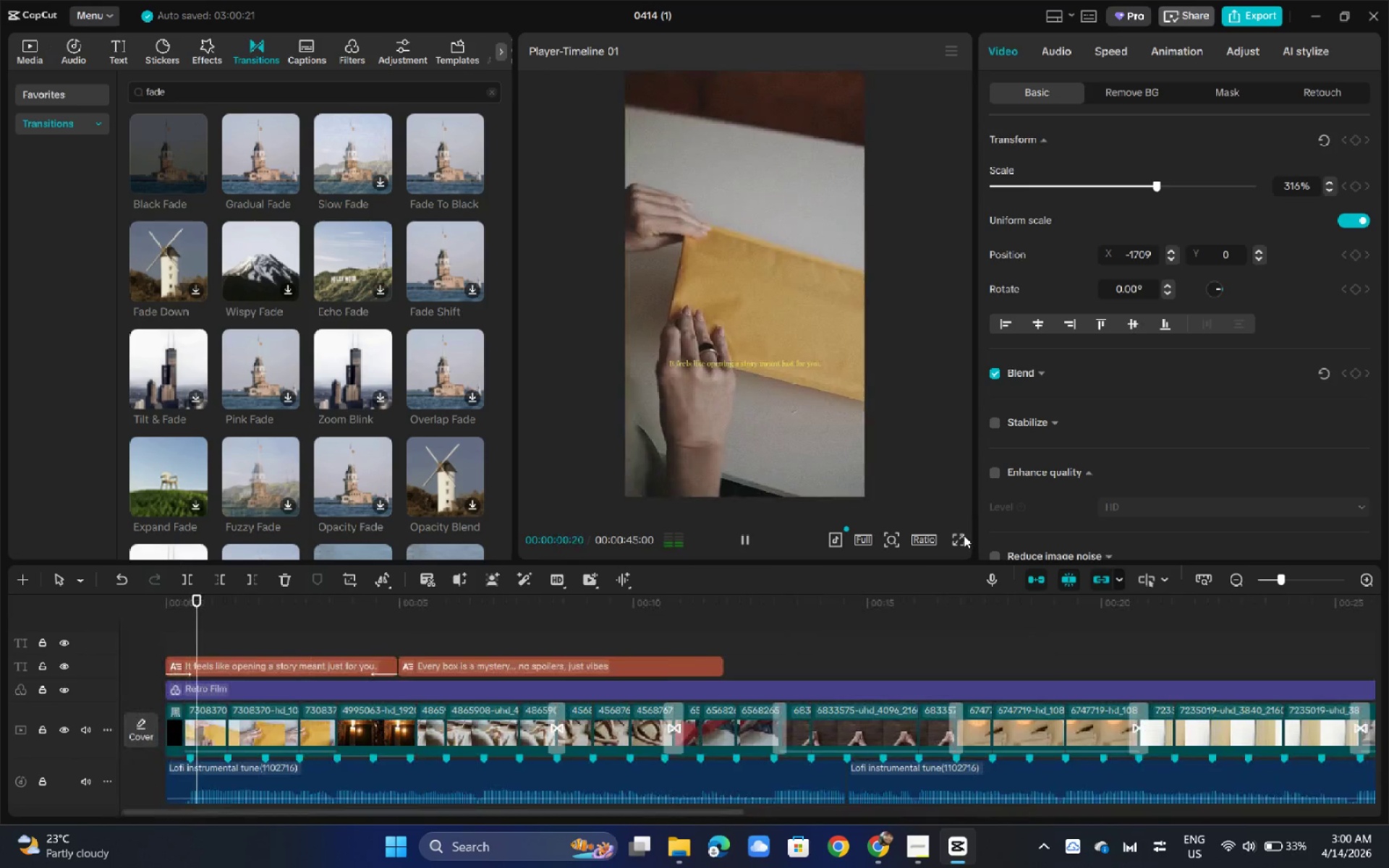 
left_click([964, 536])
 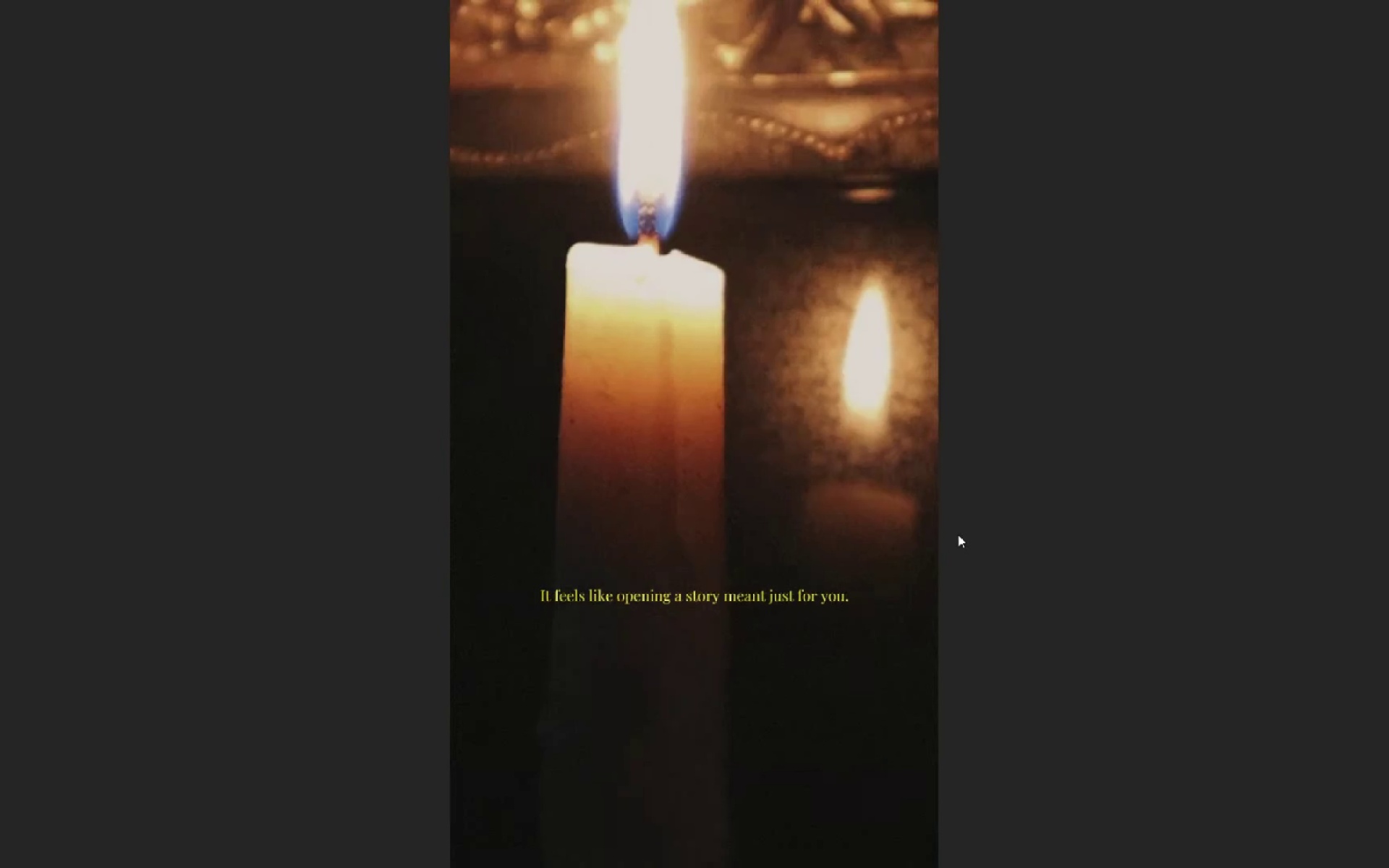 
wait(5.06)
 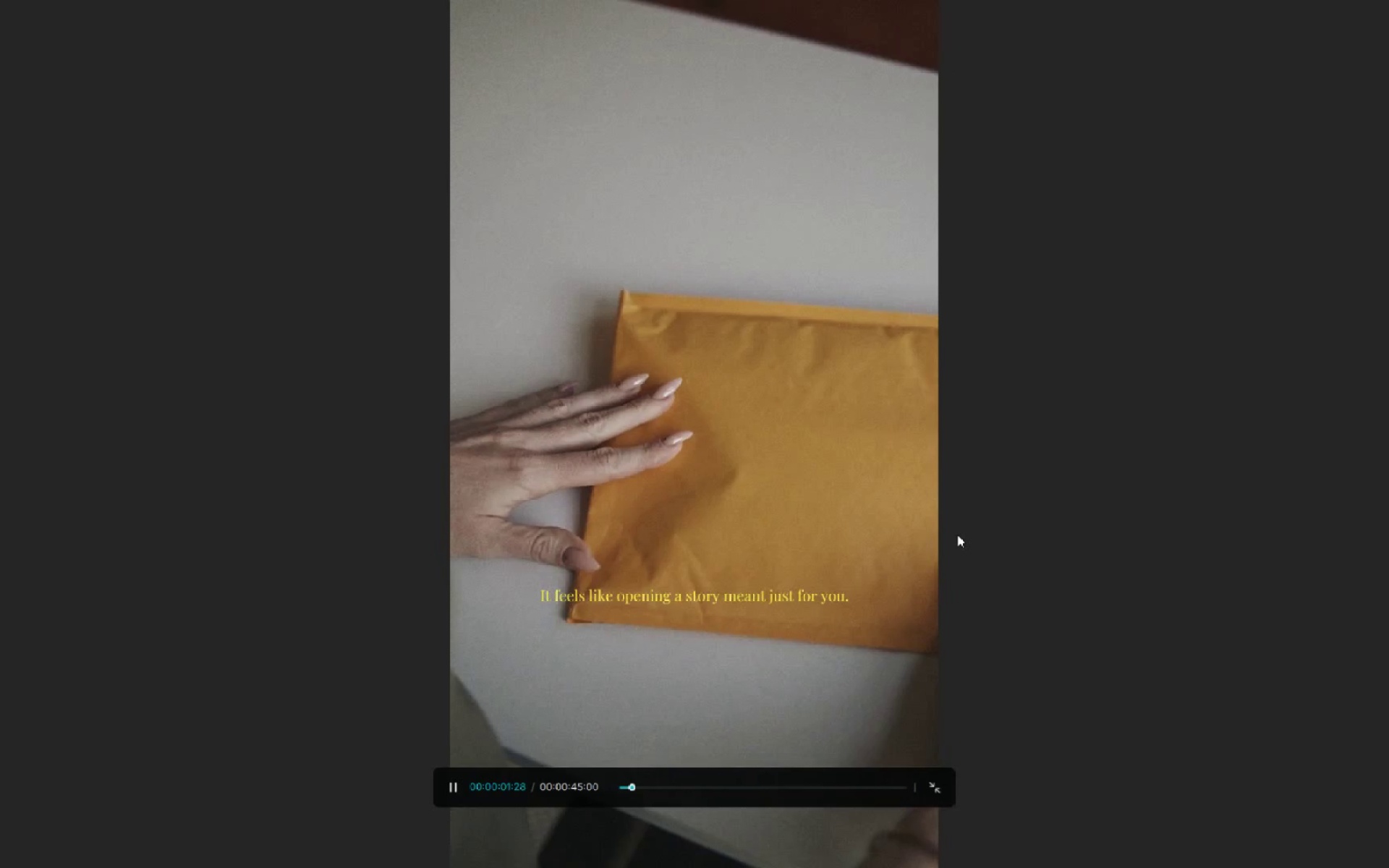 
key(Escape)
 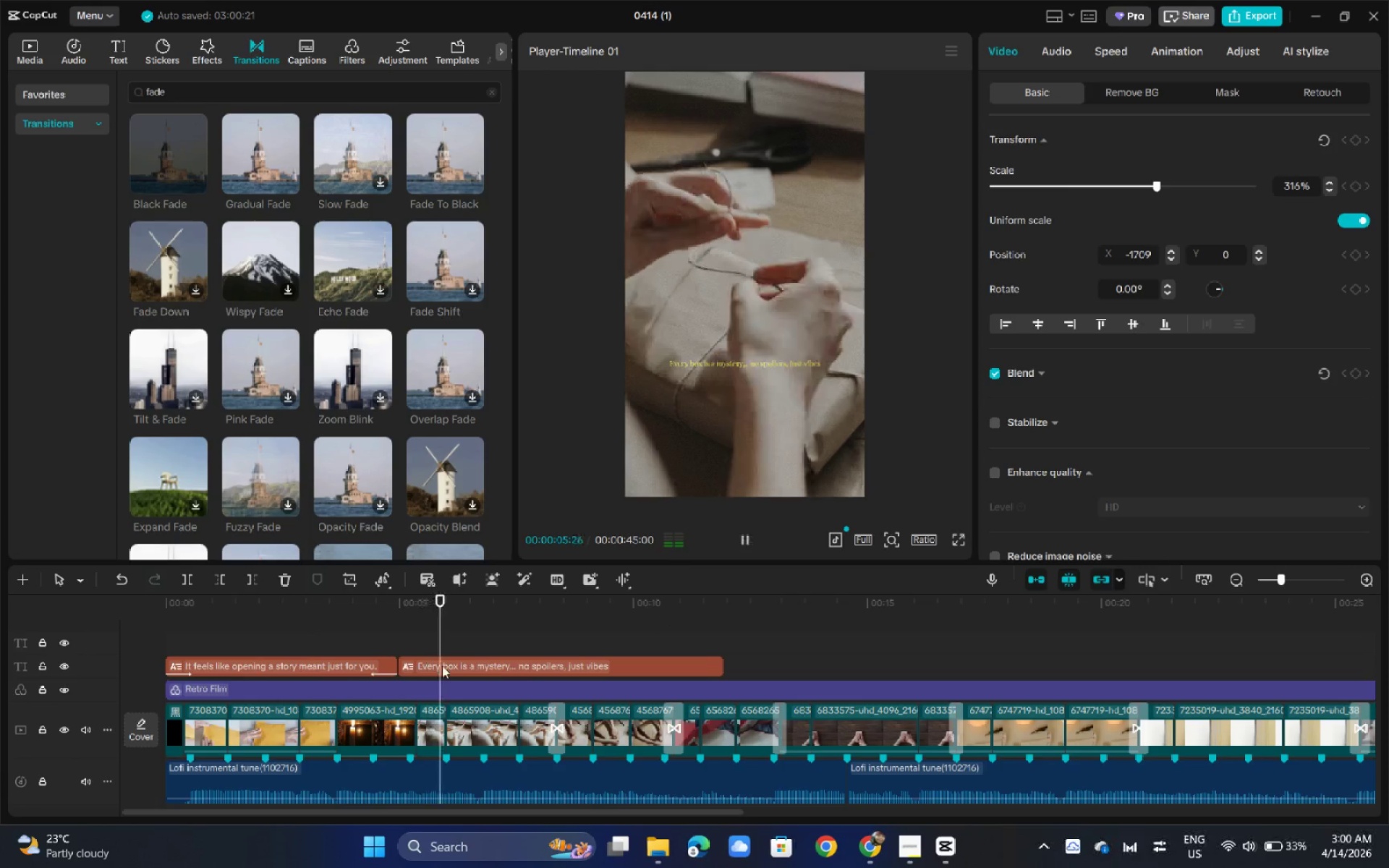 
key(Space)
 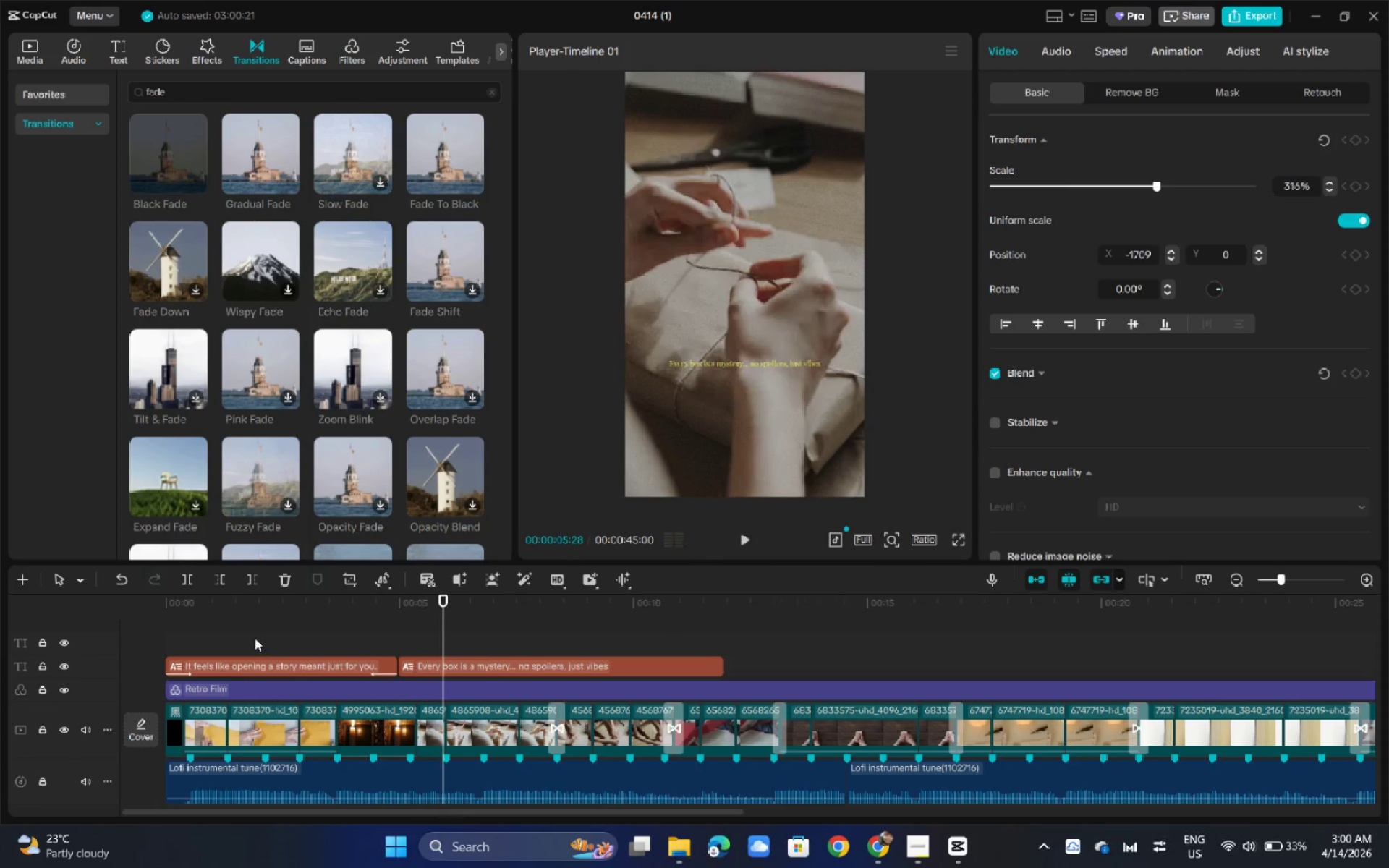 
left_click_drag(start_coordinate=[255, 638], to_coordinate=[290, 639])
 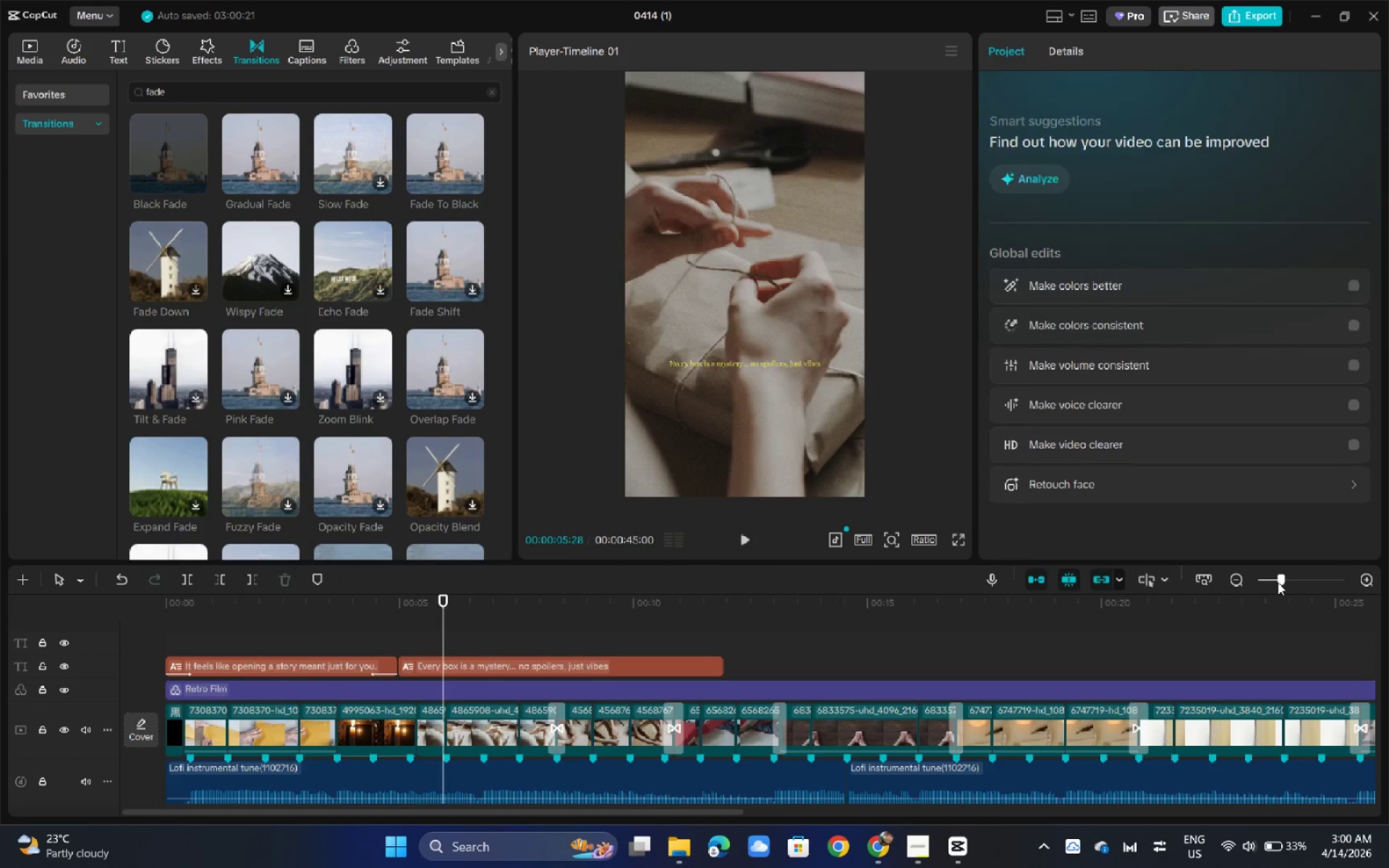 
double_click([1275, 580])
 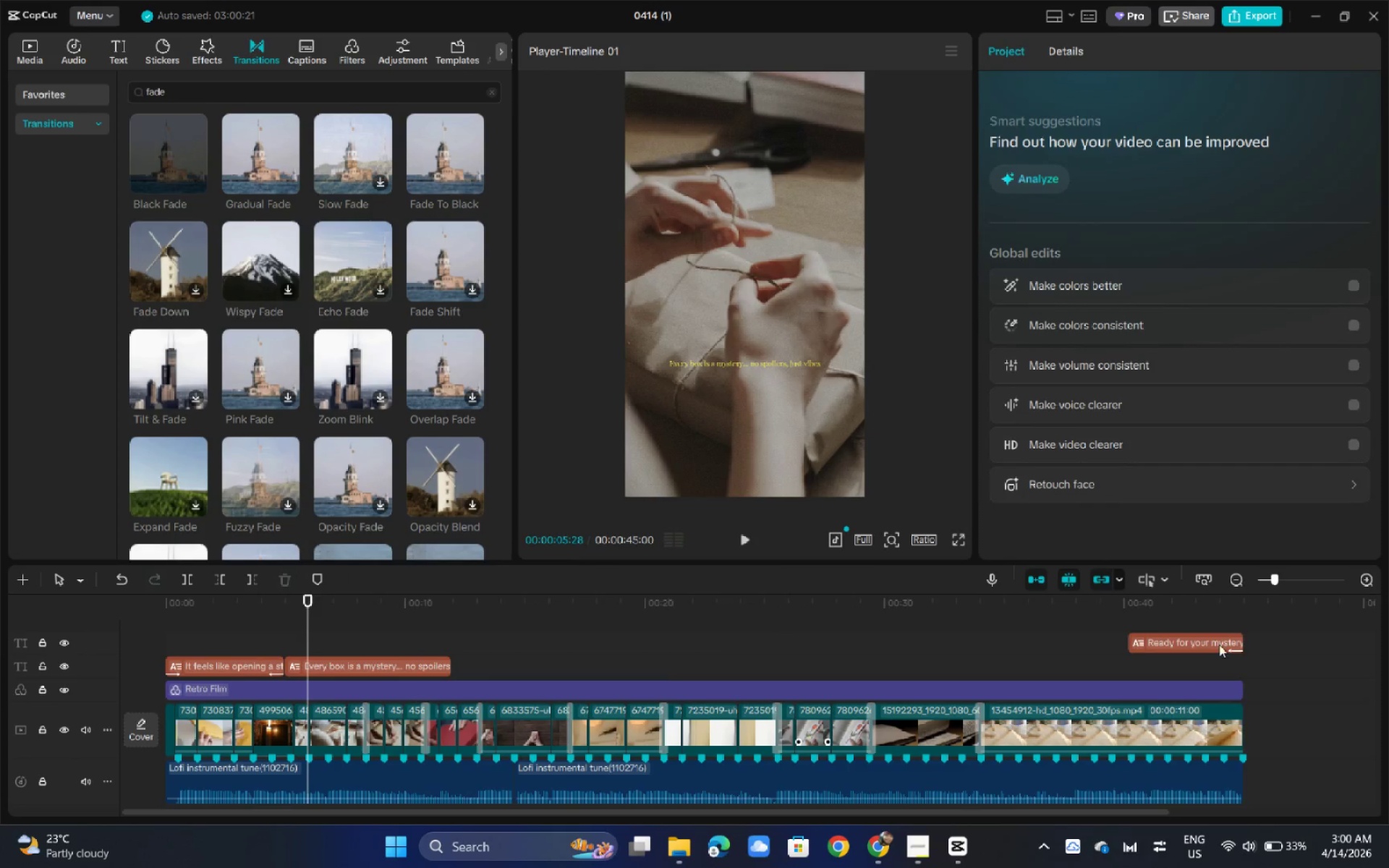 
left_click_drag(start_coordinate=[1215, 644], to_coordinate=[1214, 672])
 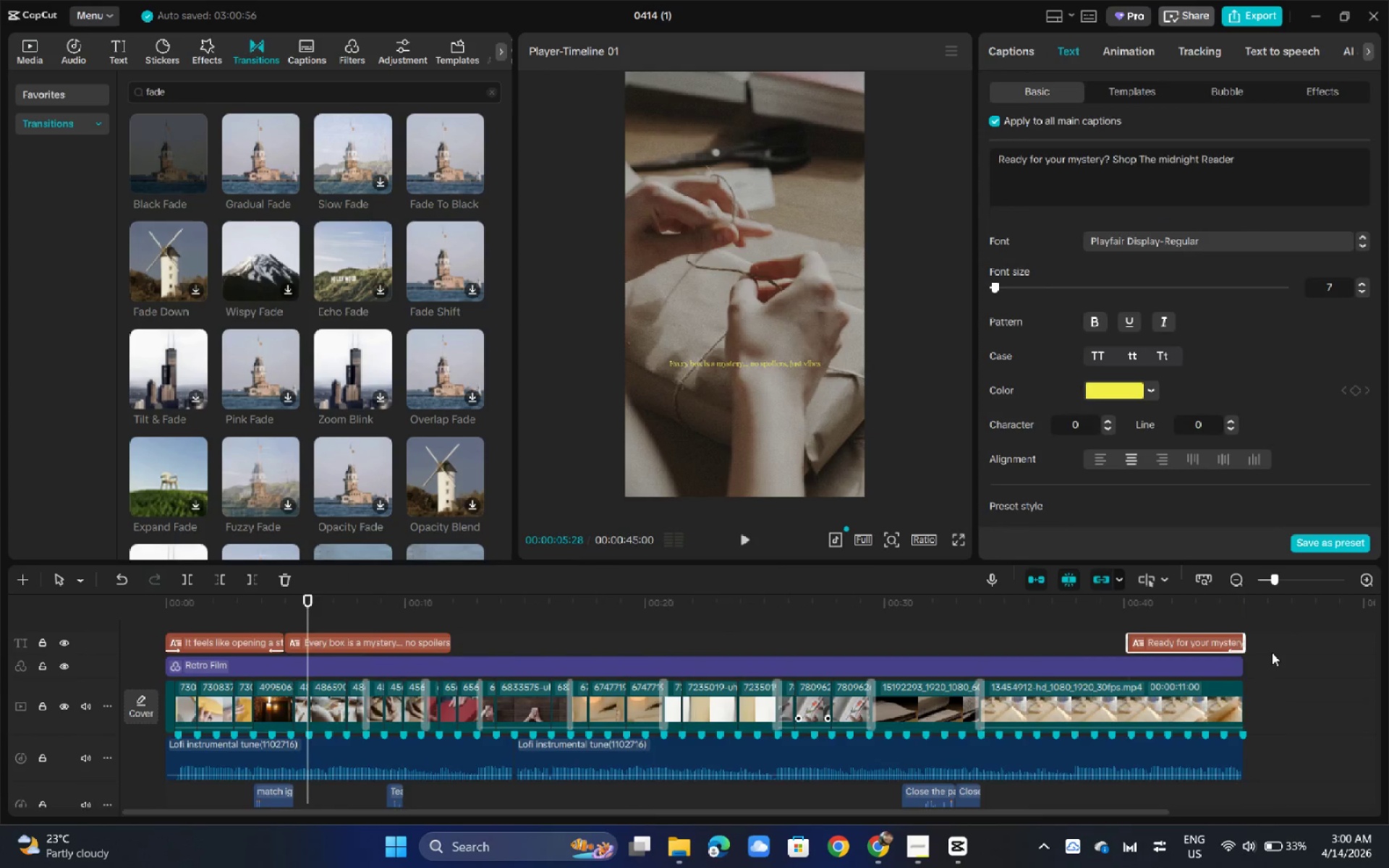 
left_click_drag(start_coordinate=[1269, 644], to_coordinate=[240, 633])
 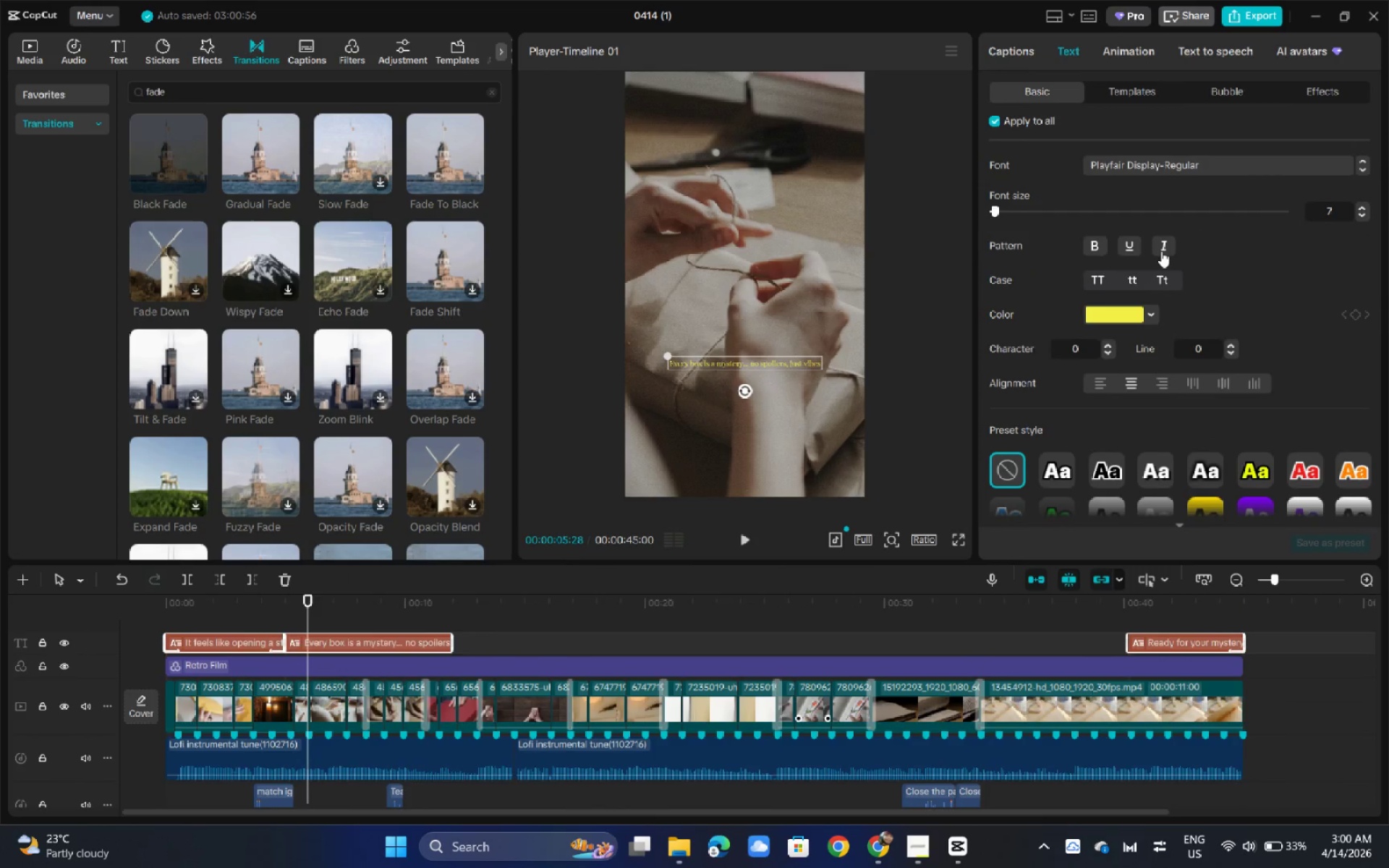 
scroll: coordinate [1150, 391], scroll_direction: down, amount: 30.0
 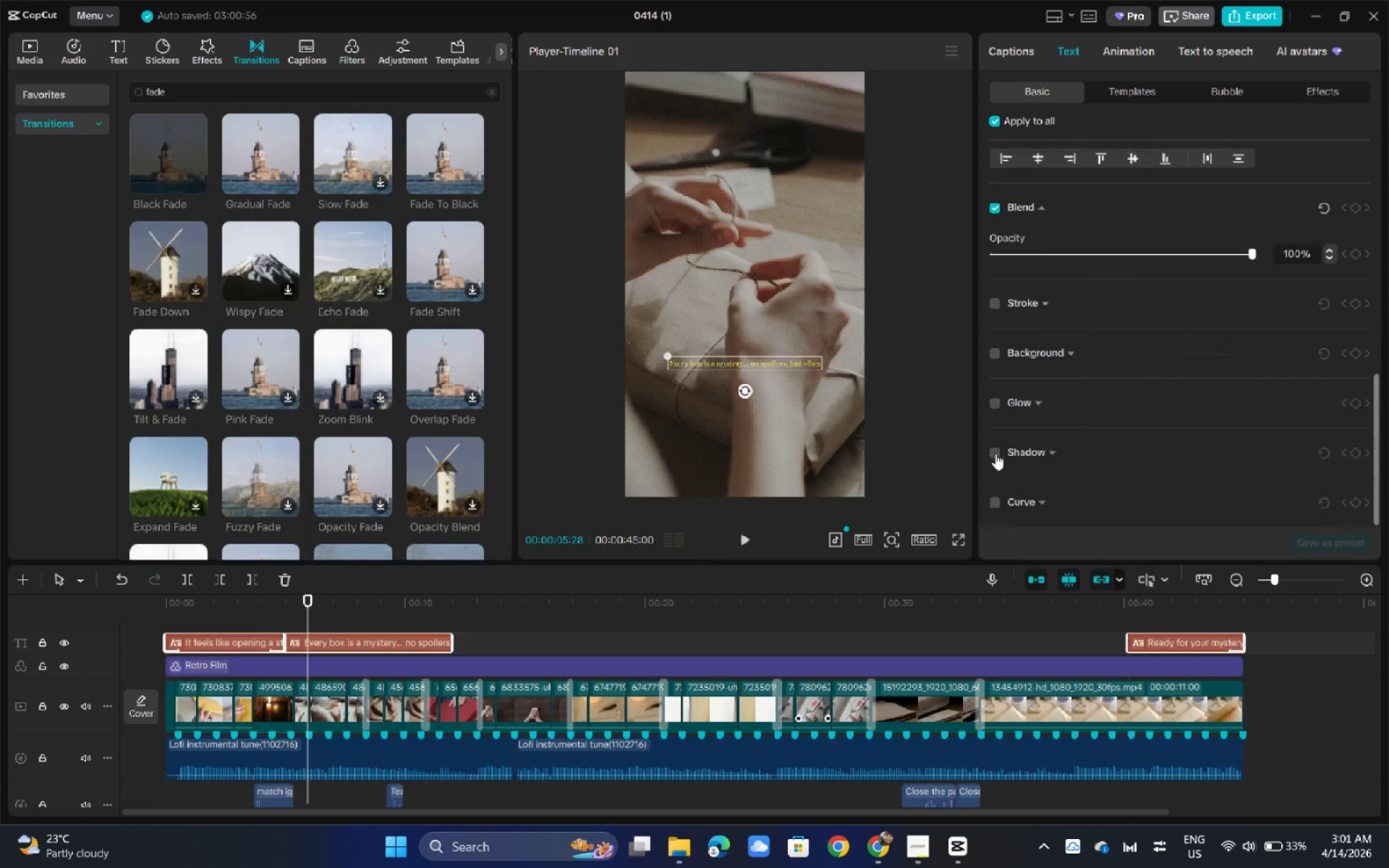 
left_click([990, 454])
 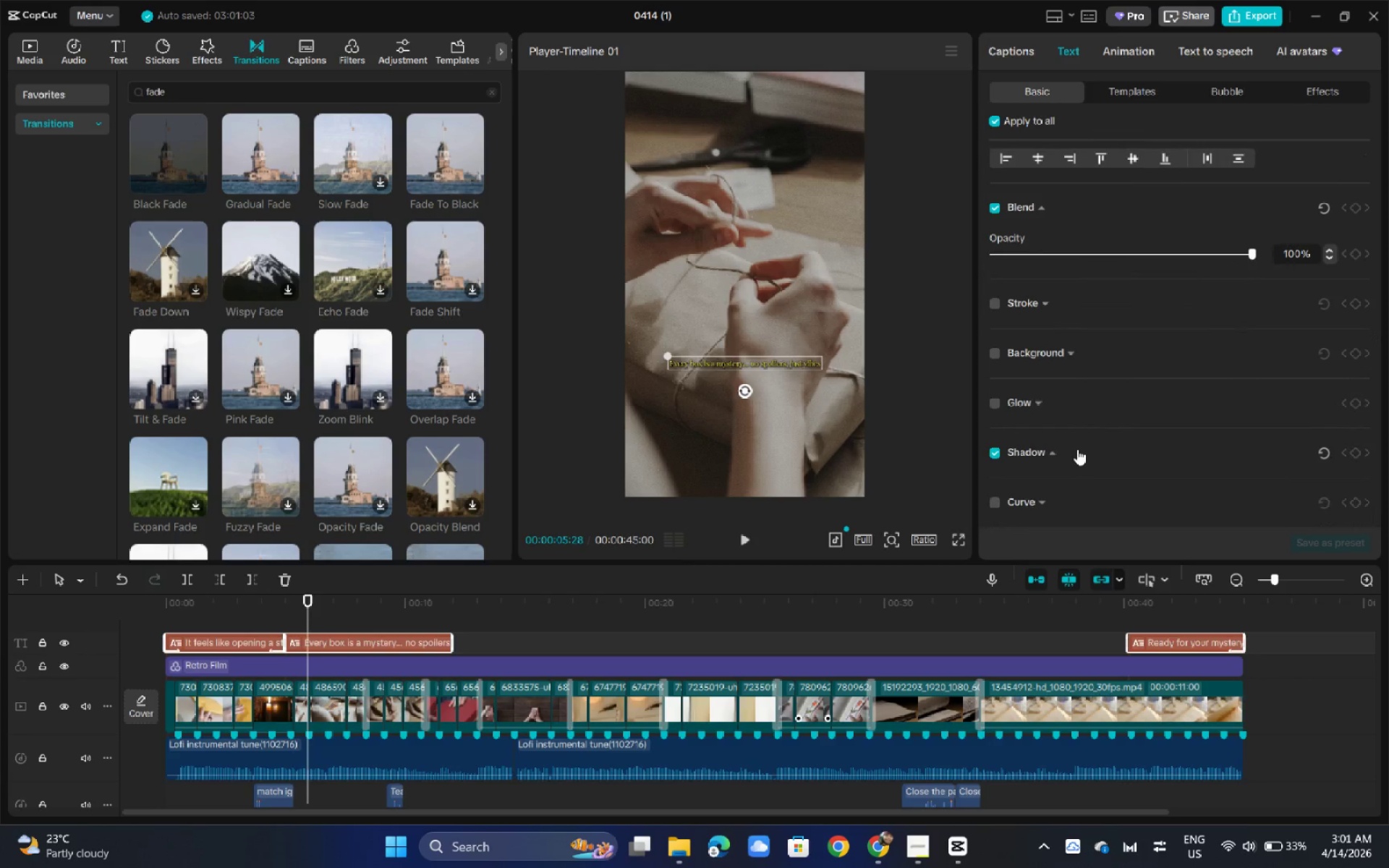 
scroll: coordinate [1077, 450], scroll_direction: down, amount: 3.0
 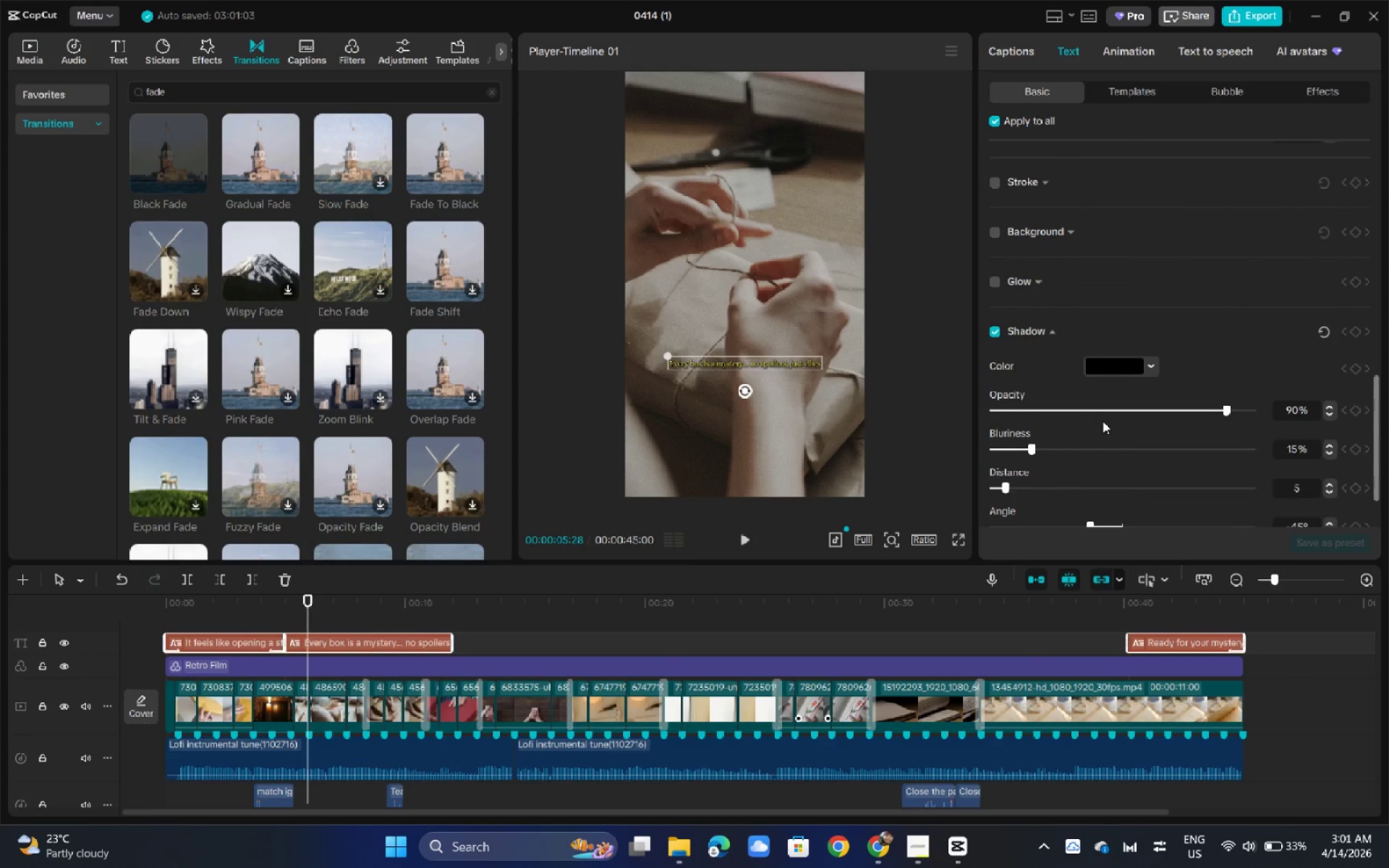 
left_click_drag(start_coordinate=[1103, 421], to_coordinate=[1150, 411])
 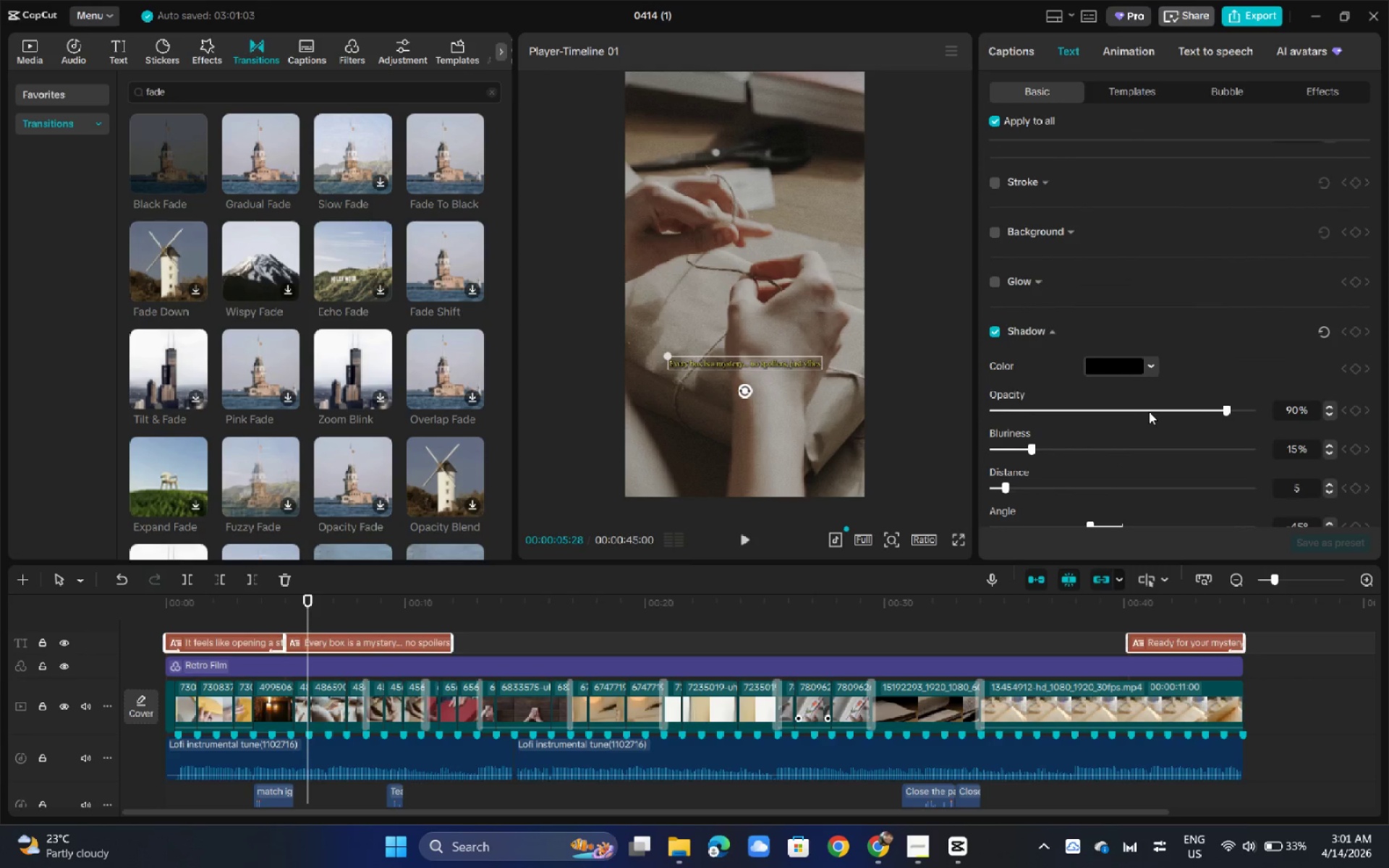 
left_click_drag(start_coordinate=[1176, 399], to_coordinate=[1129, 417])
 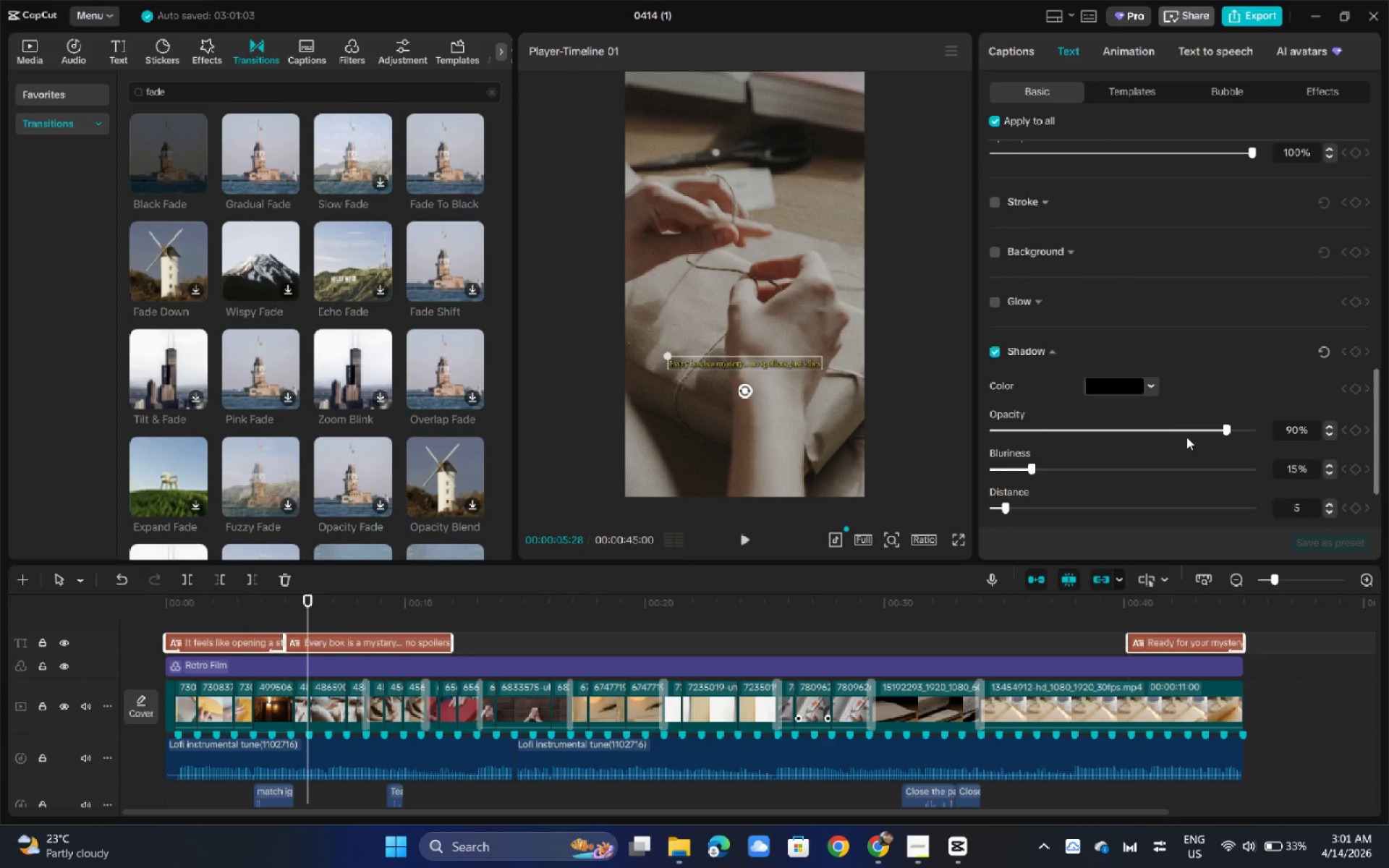 
left_click_drag(start_coordinate=[1179, 433], to_coordinate=[1097, 443])
 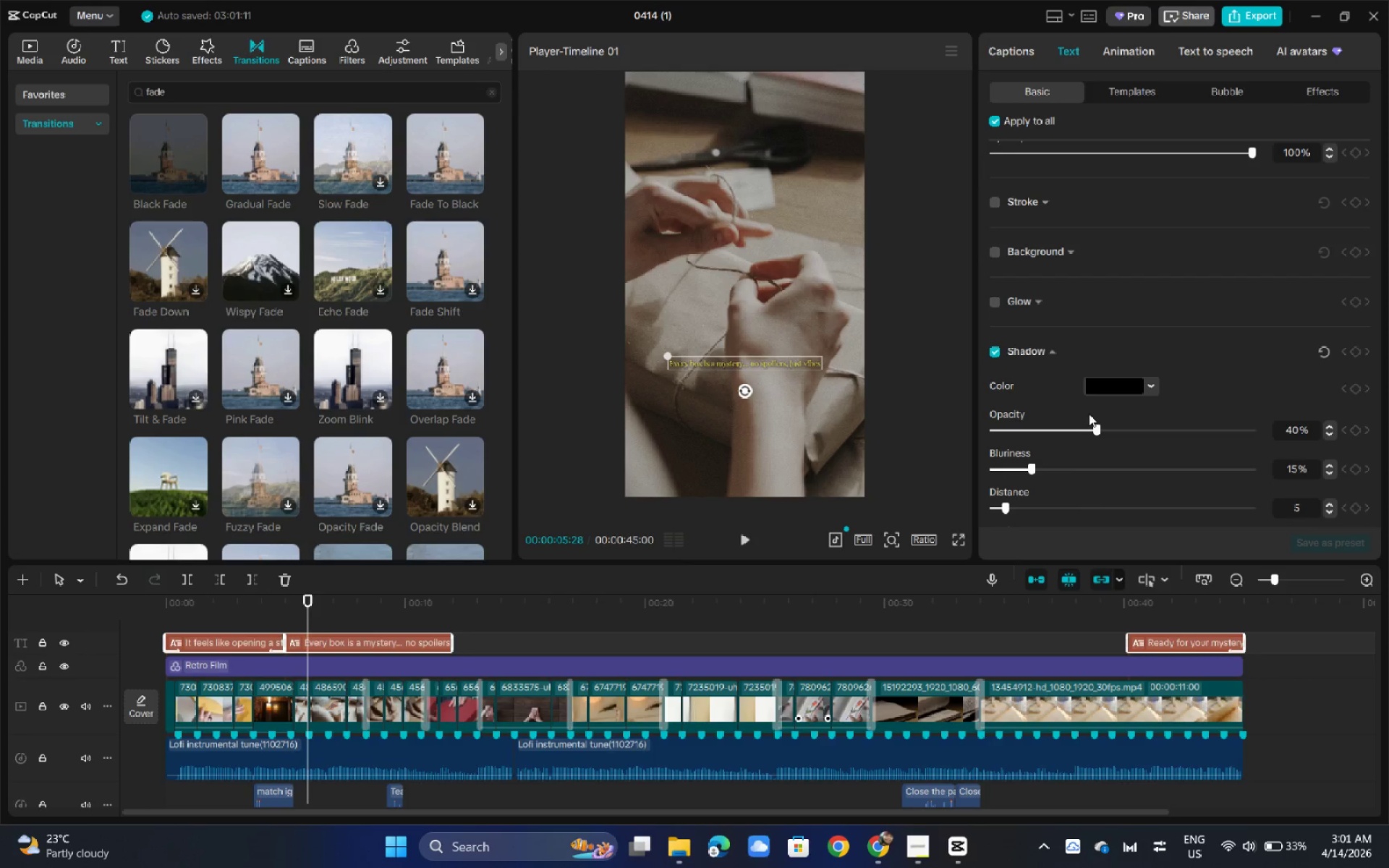 
wait(11.83)
 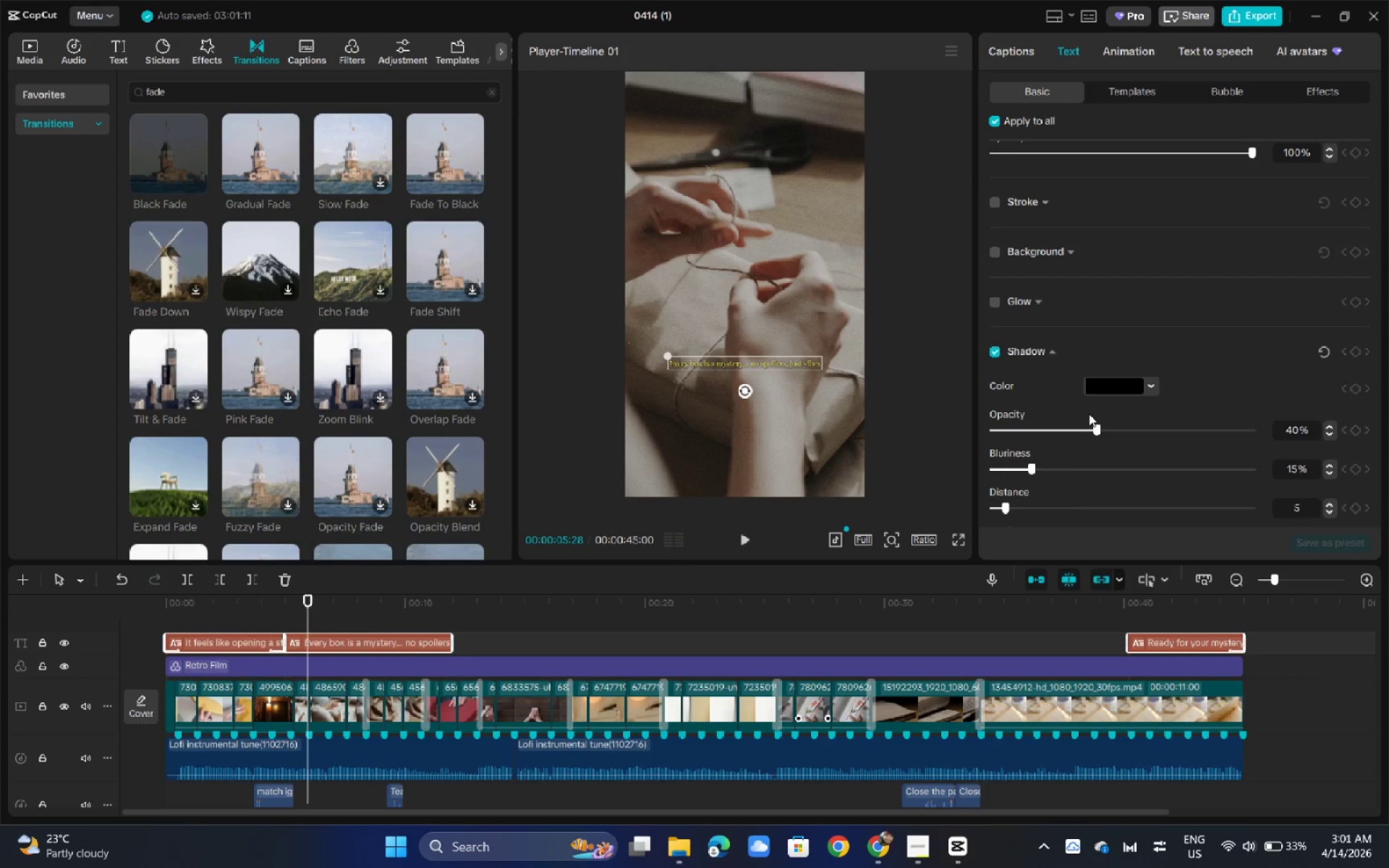 
left_click_drag(start_coordinate=[588, 597], to_coordinate=[229, 590])
 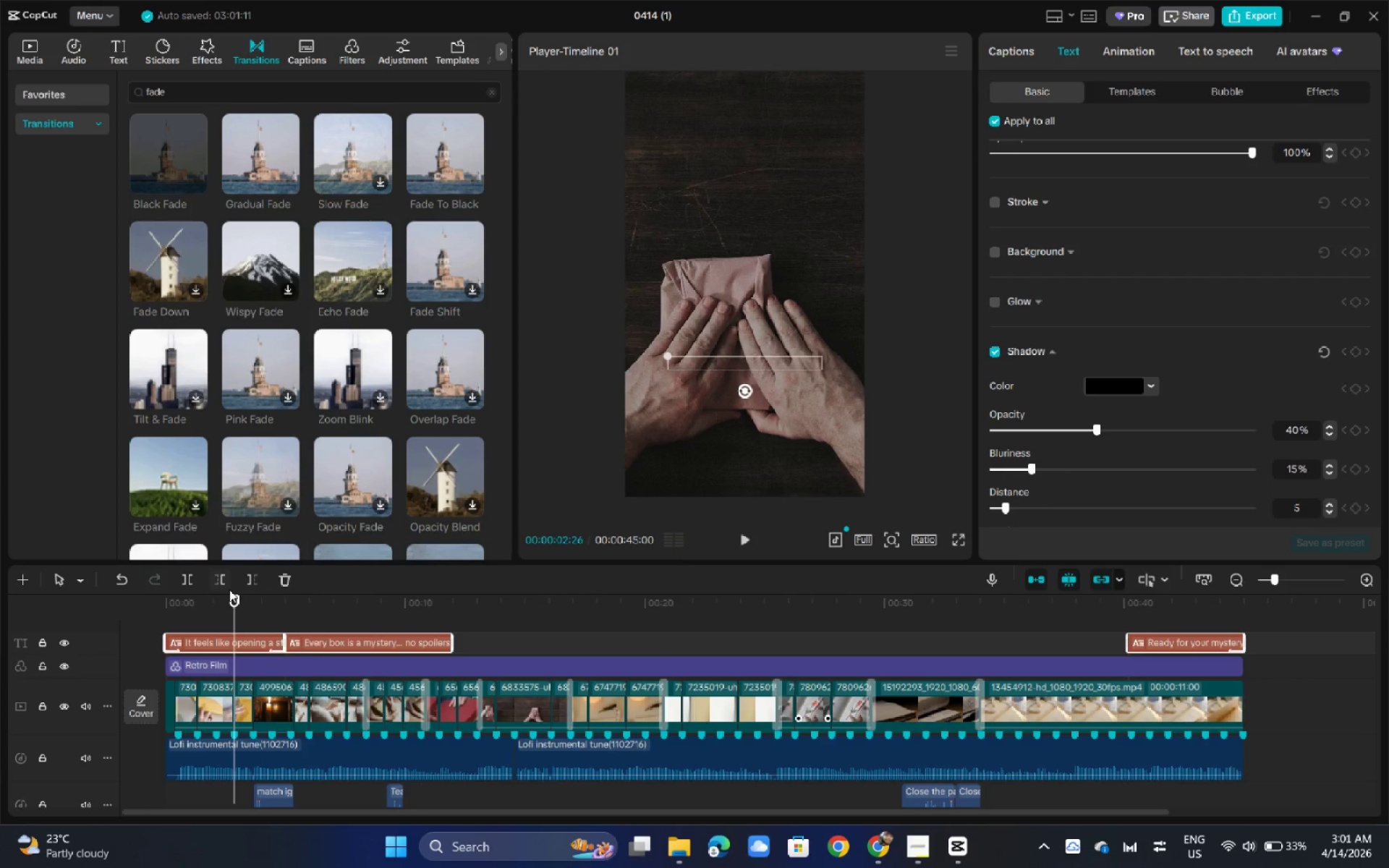 
key(Space)
 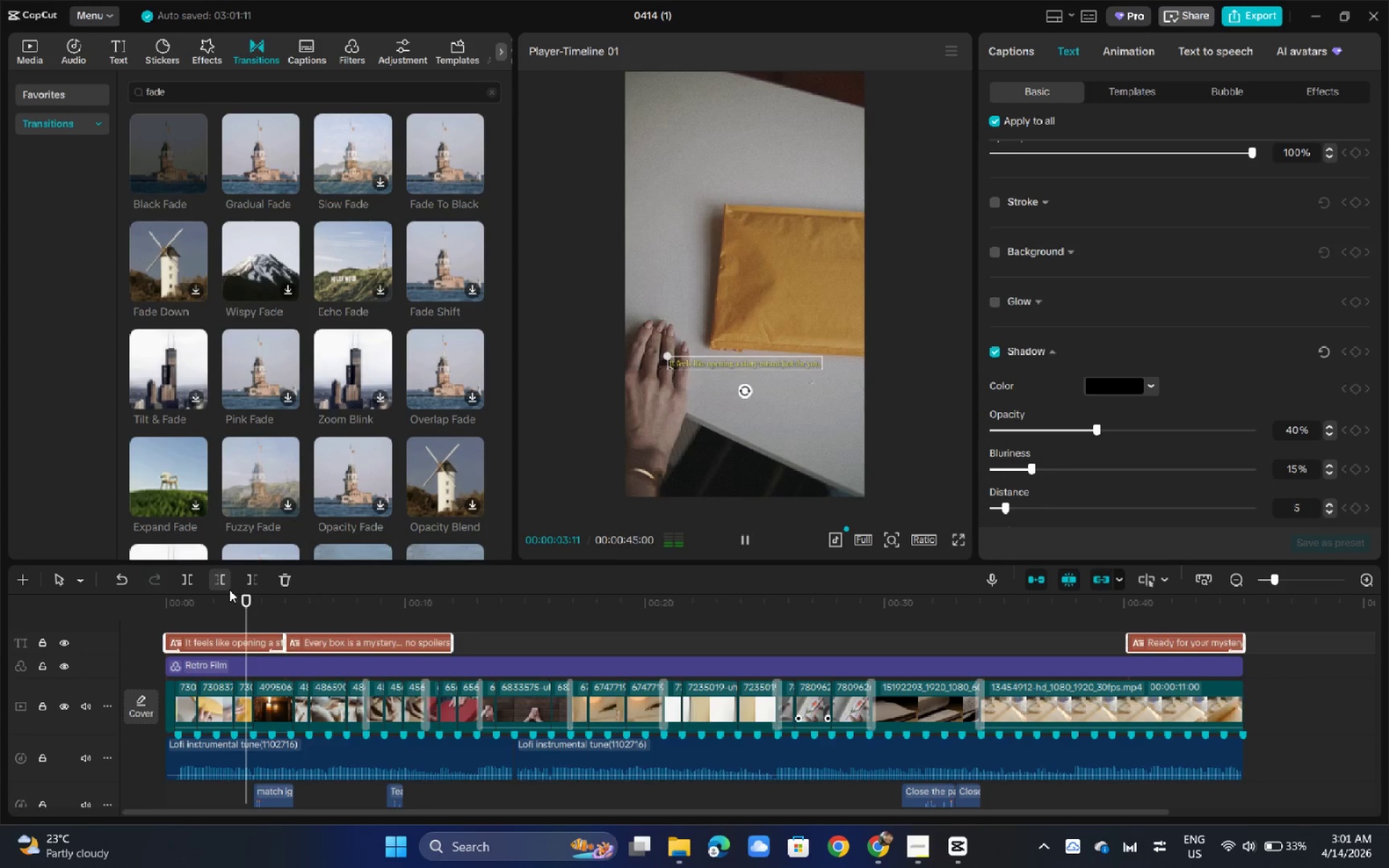 
key(Alt+AltLeft)
 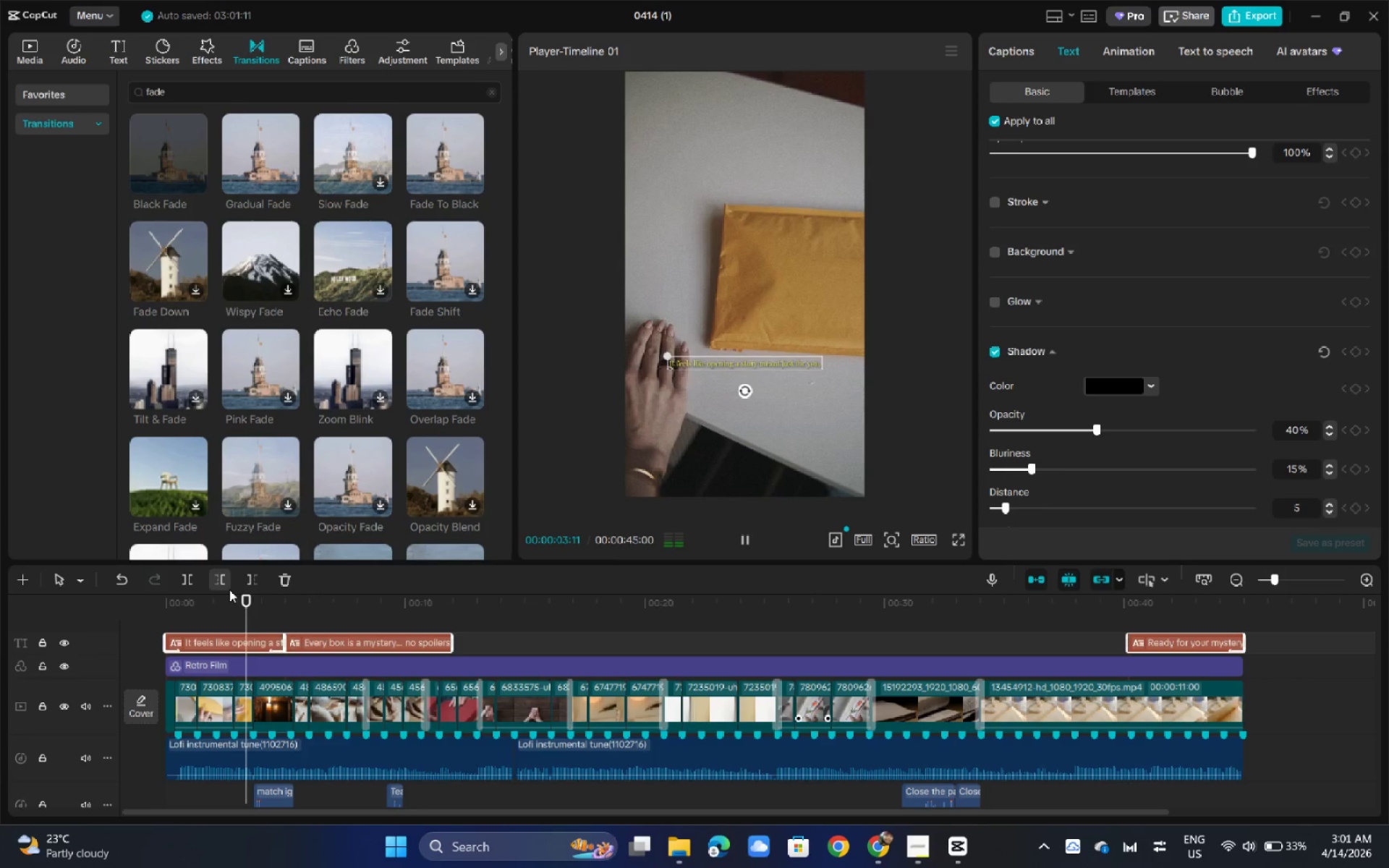 
key(Alt+Tab)